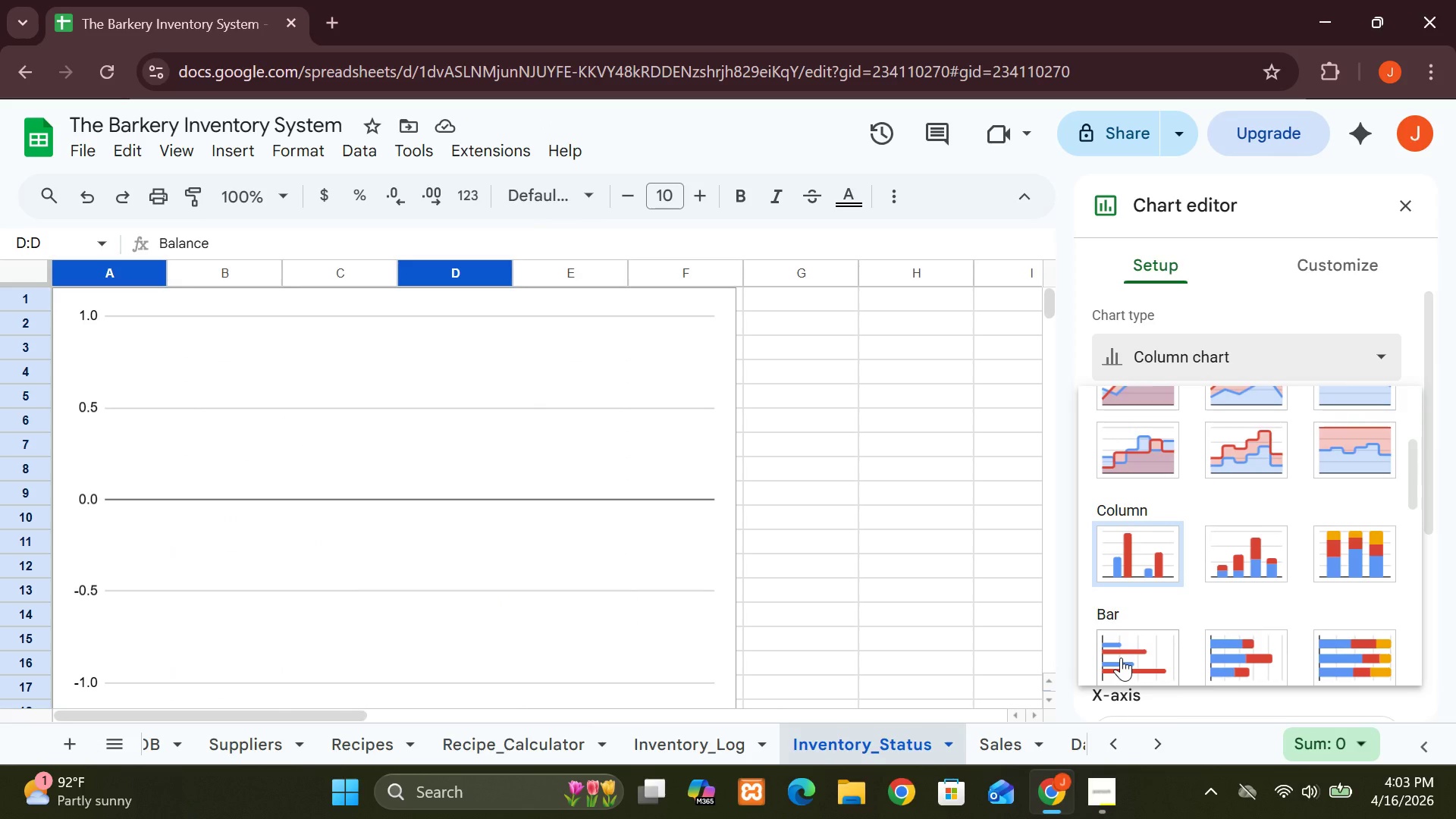 
left_click([1121, 657])
 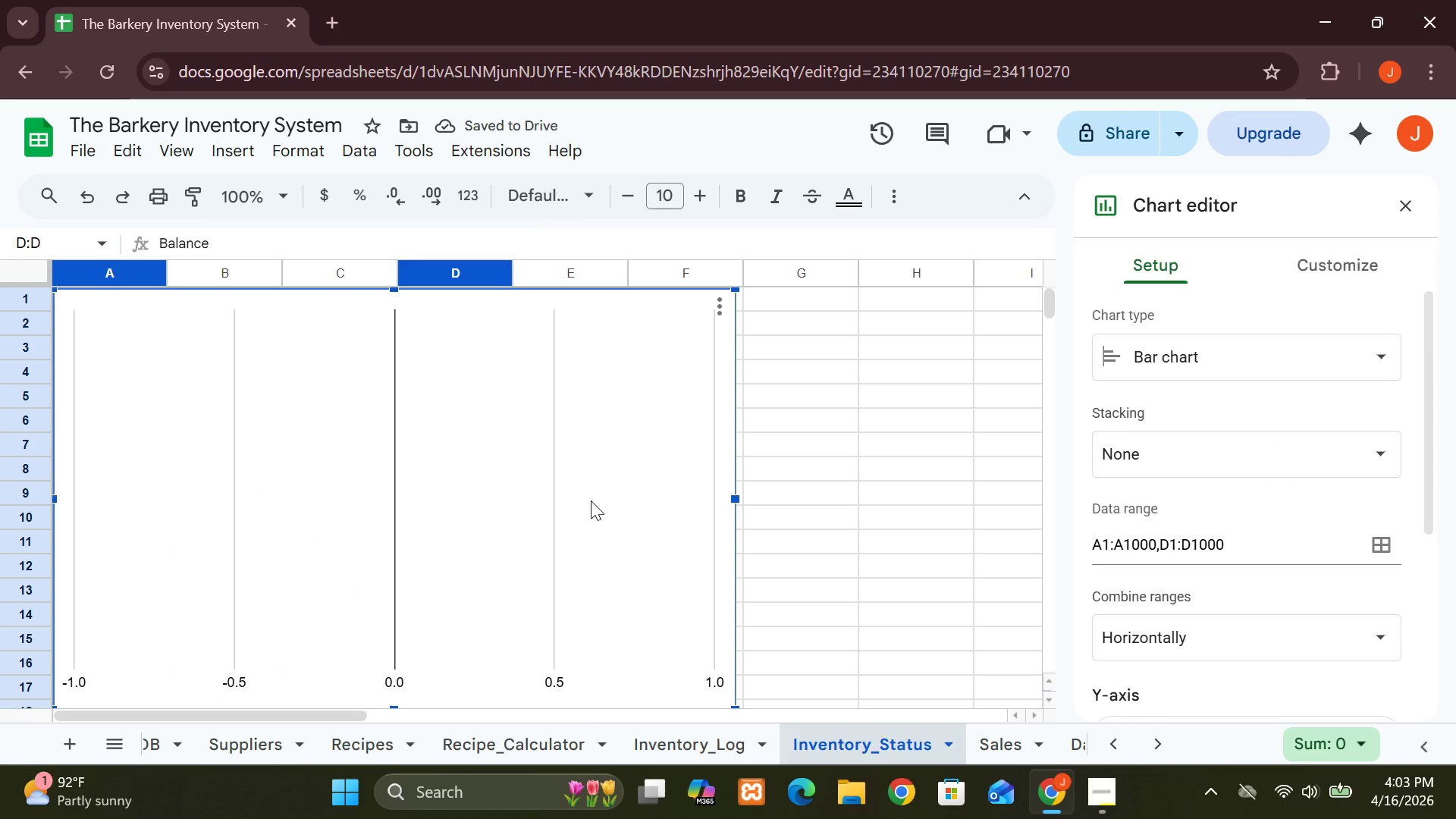 
wait(5.82)
 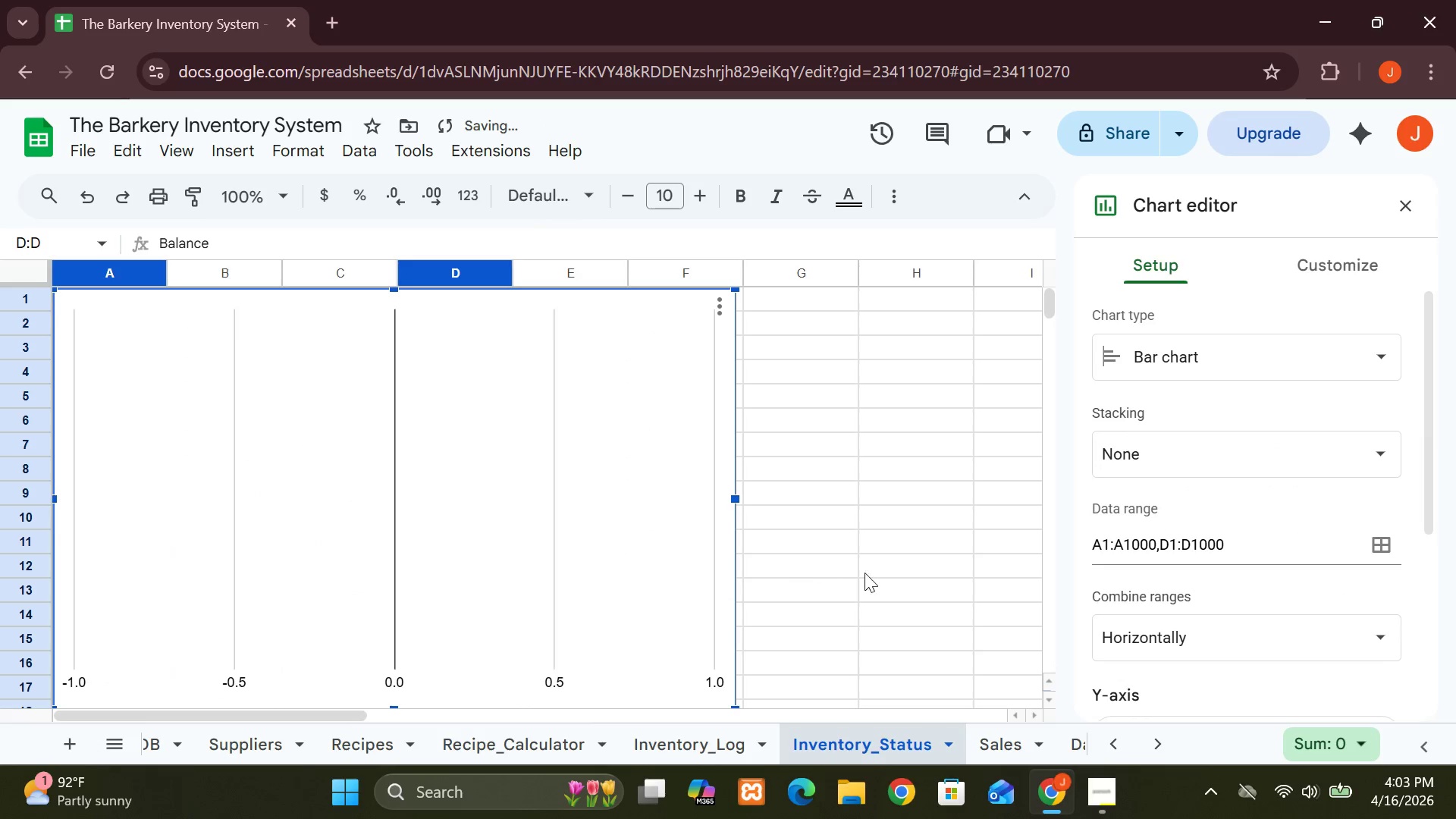 
mouse_move([1232, 356])
 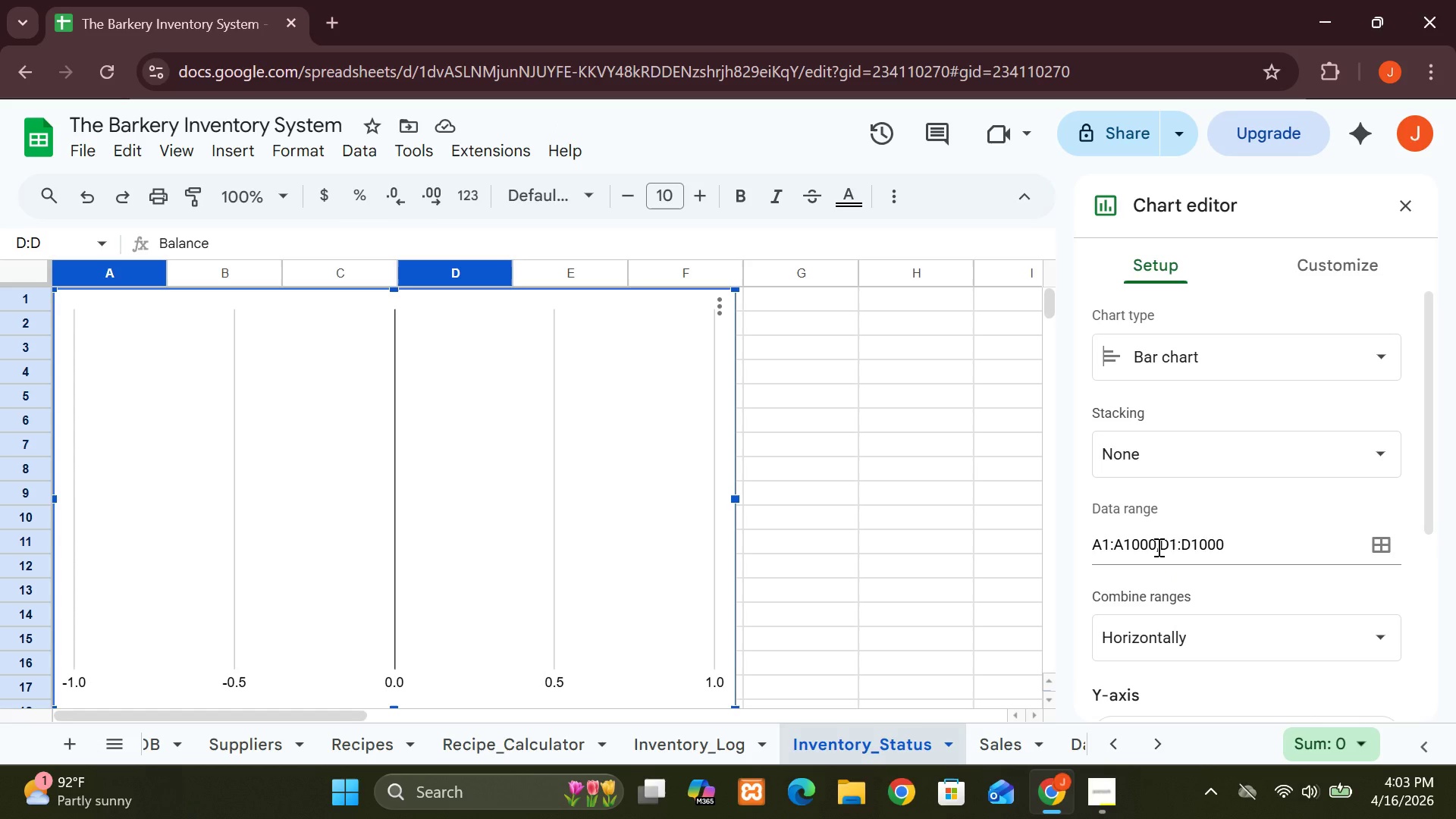 
left_click([1157, 546])
 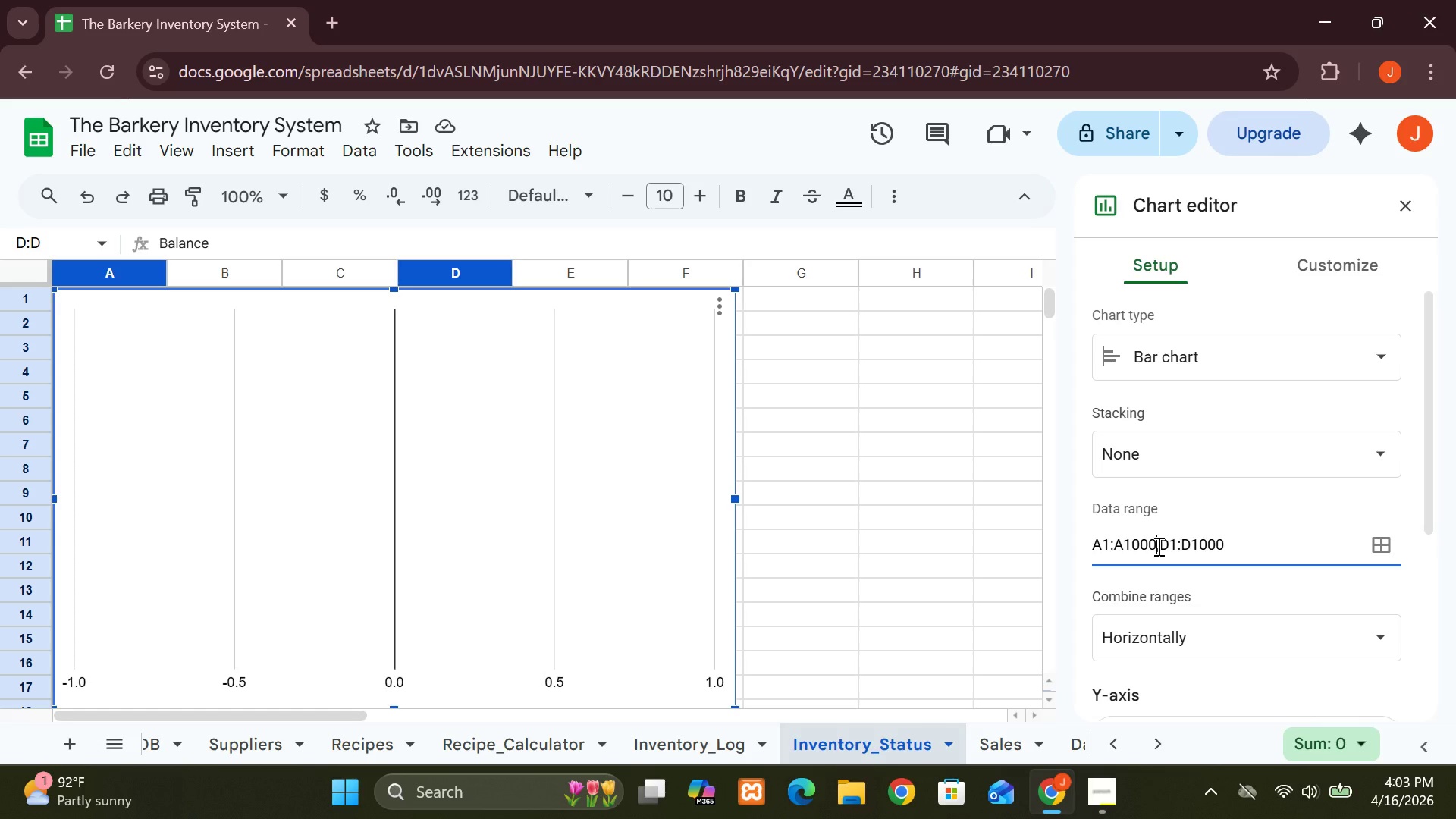 
wait(17.73)
 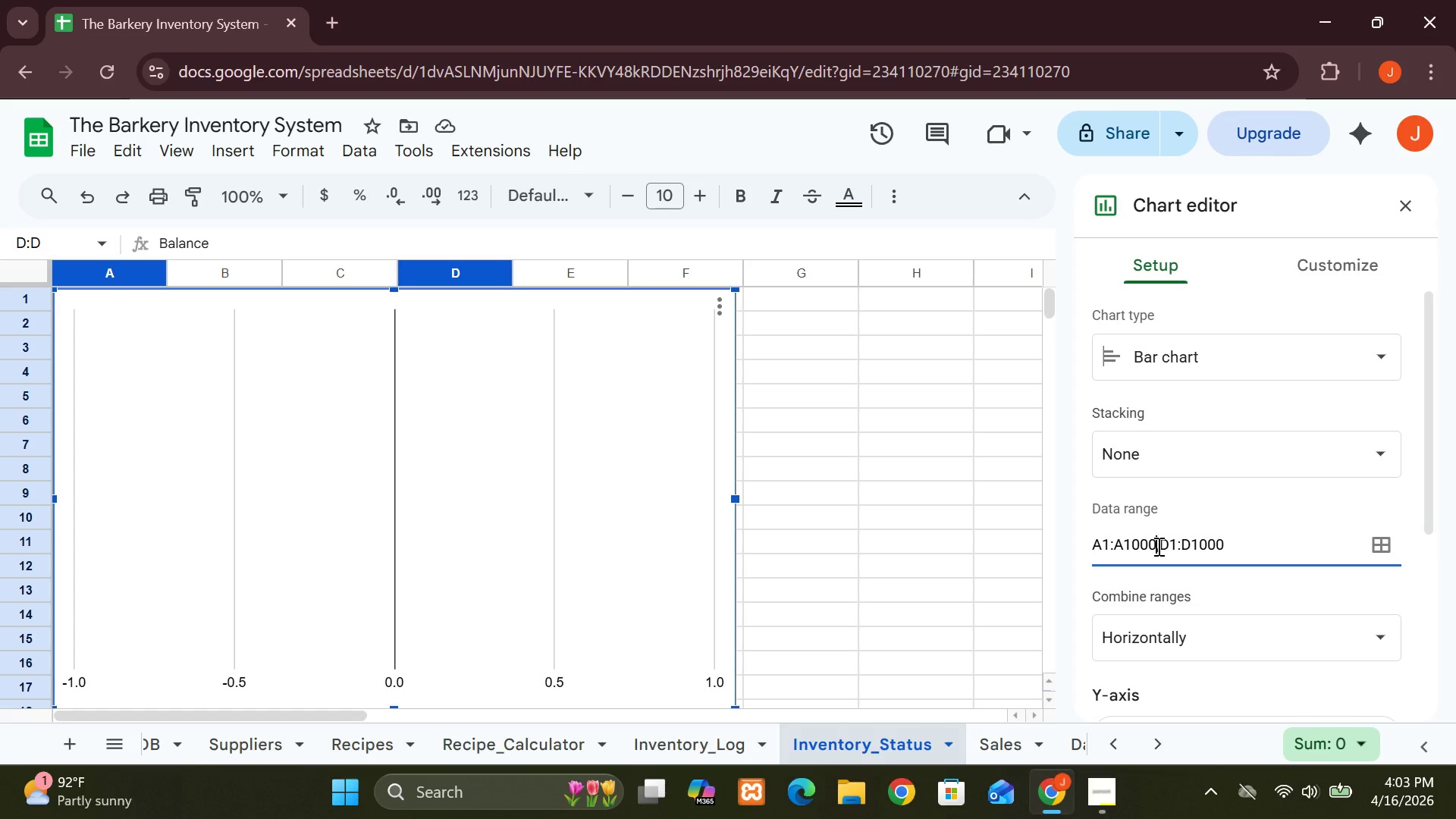 
left_click_drag(start_coordinate=[734, 288], to_coordinate=[333, 631])
 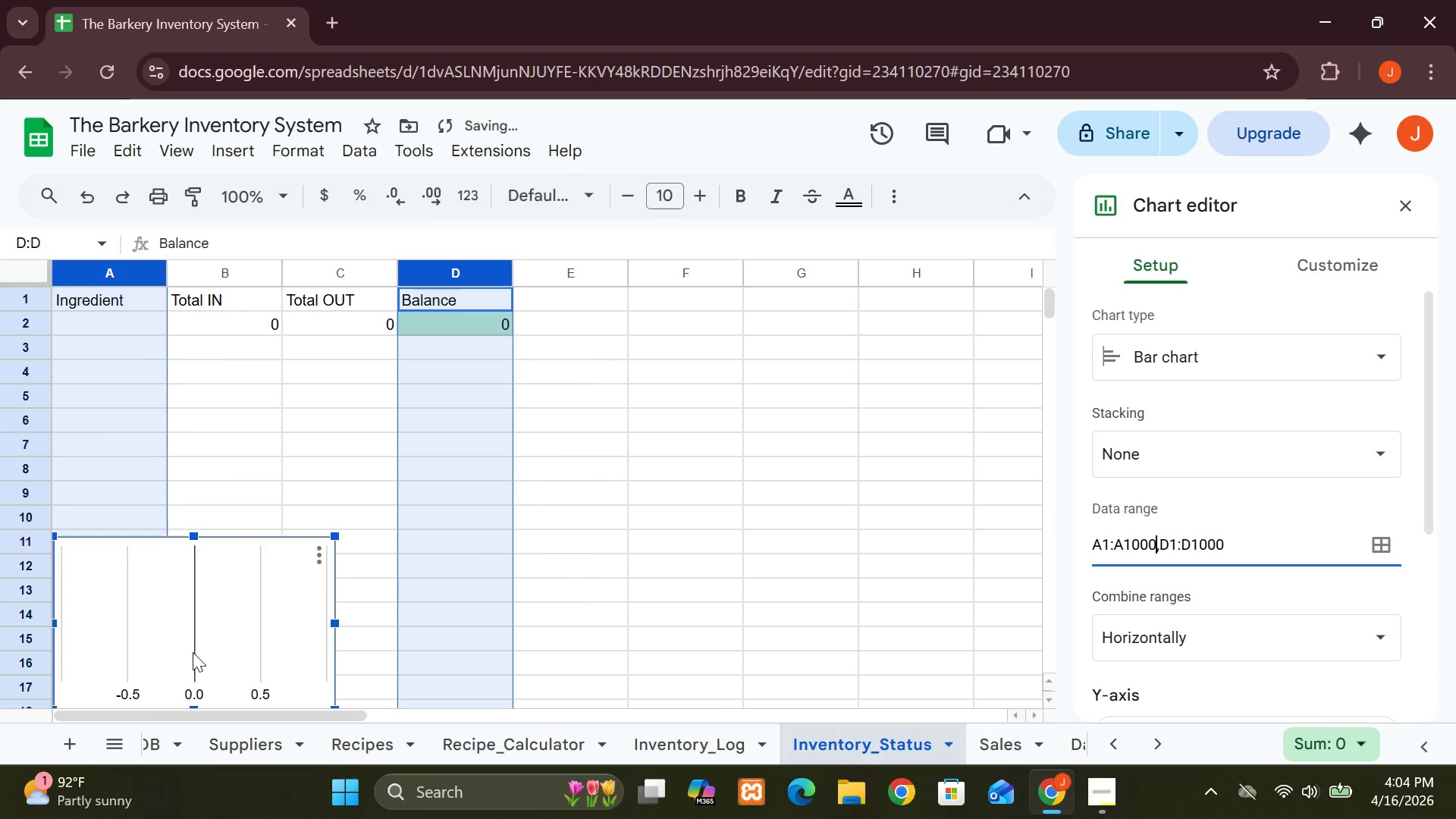 
left_click_drag(start_coordinate=[193, 652], to_coordinate=[303, 580])
 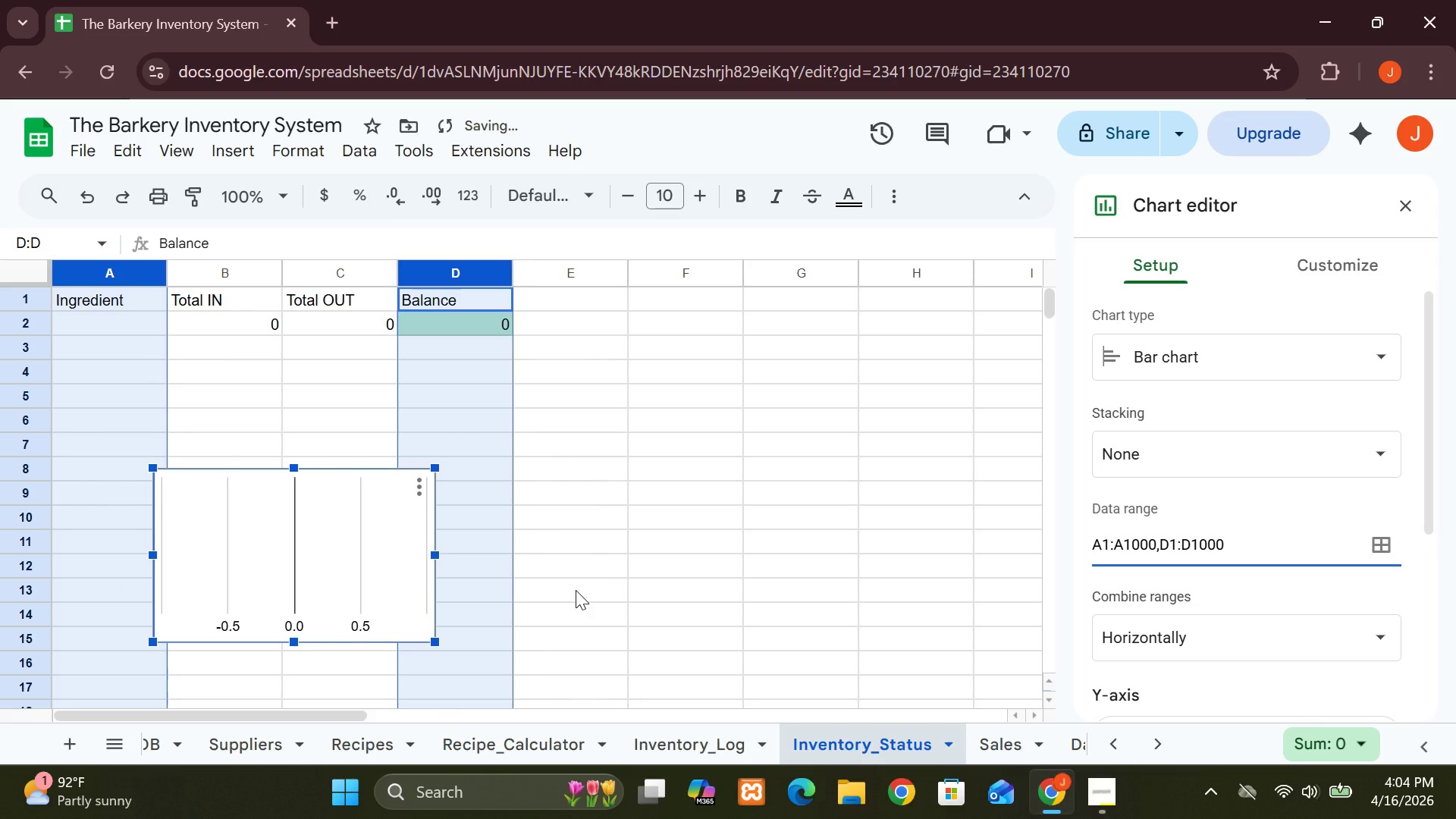 
left_click([576, 590])
 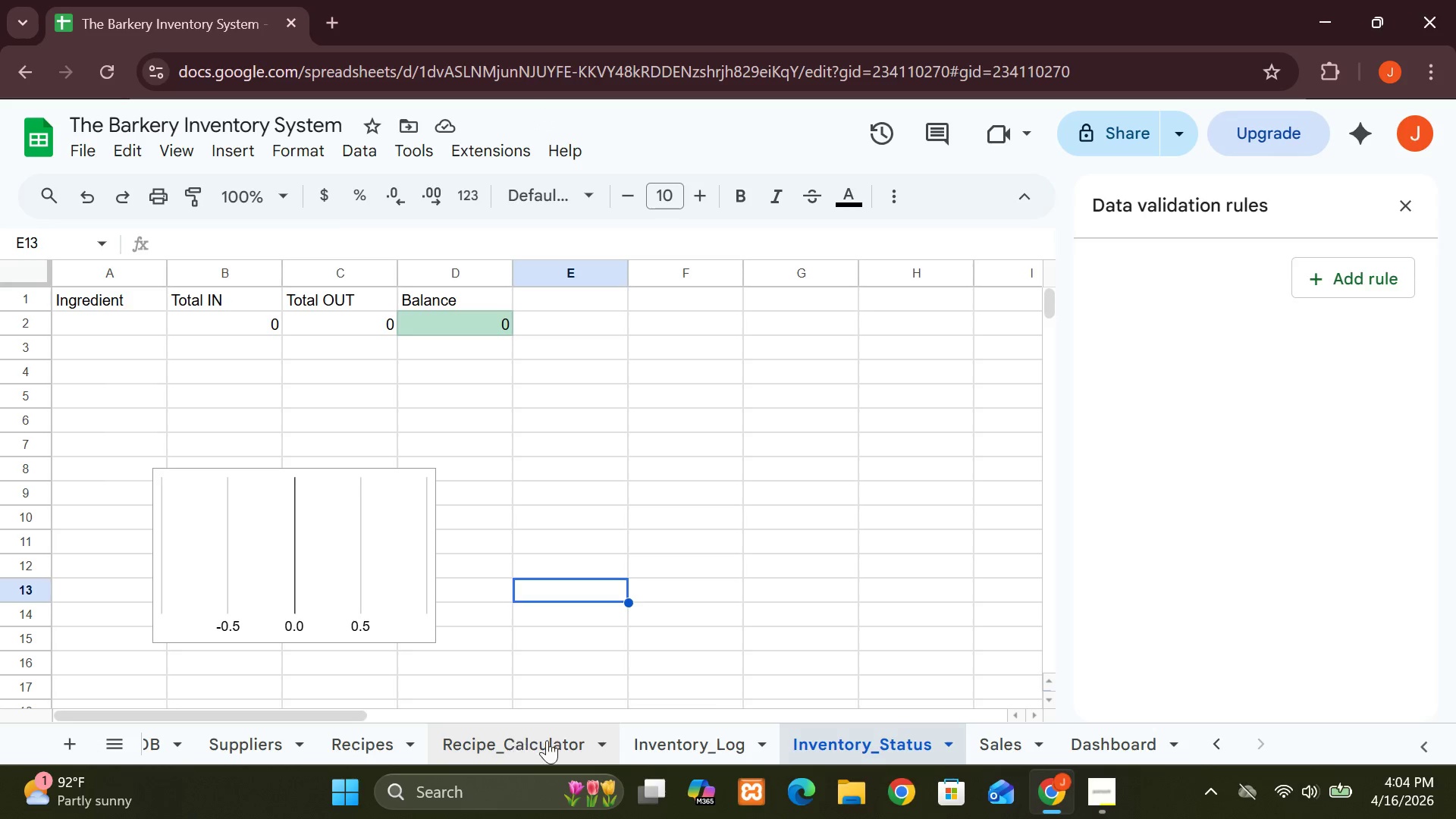 
wait(7.23)
 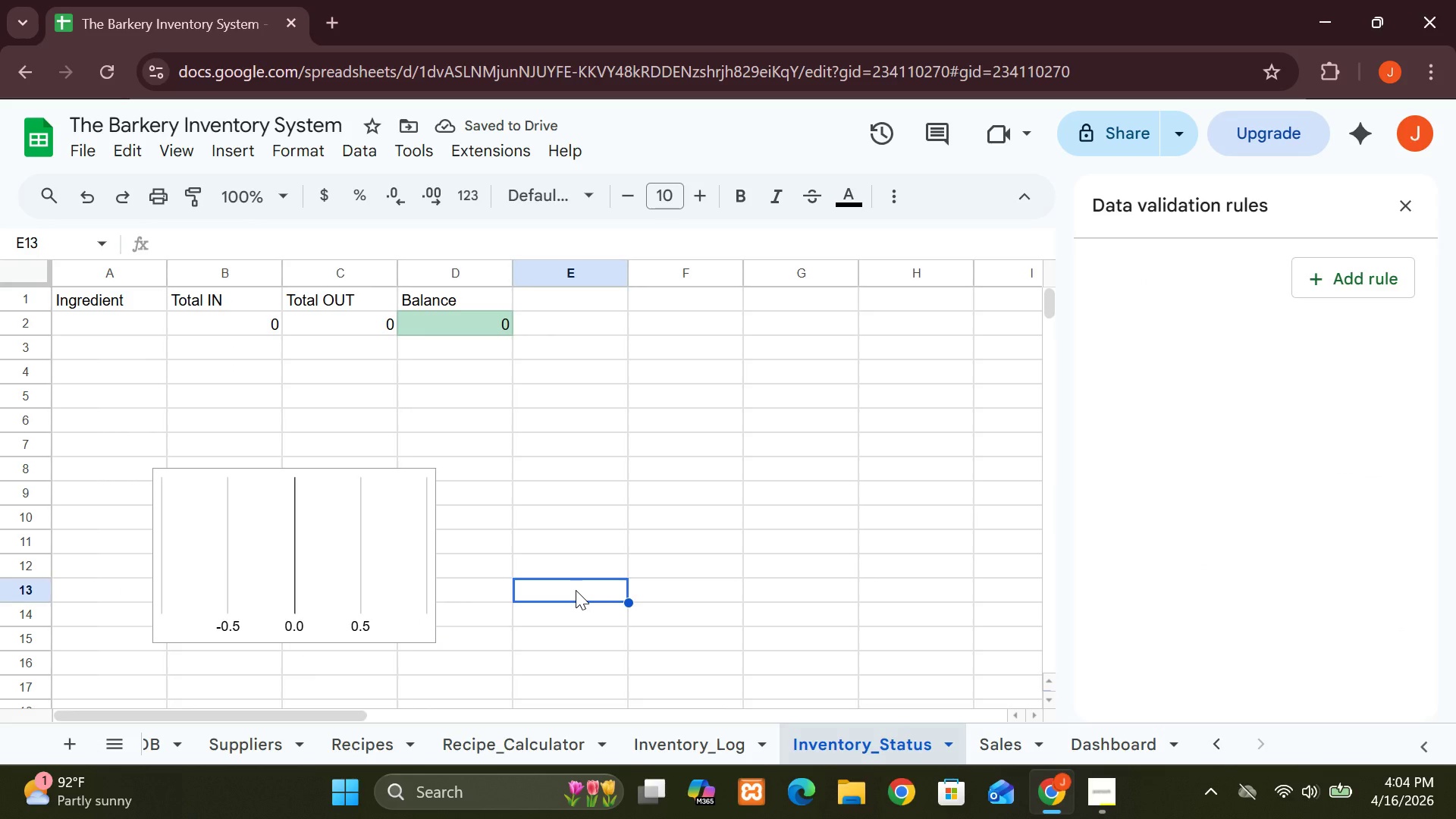 
left_click([649, 739])
 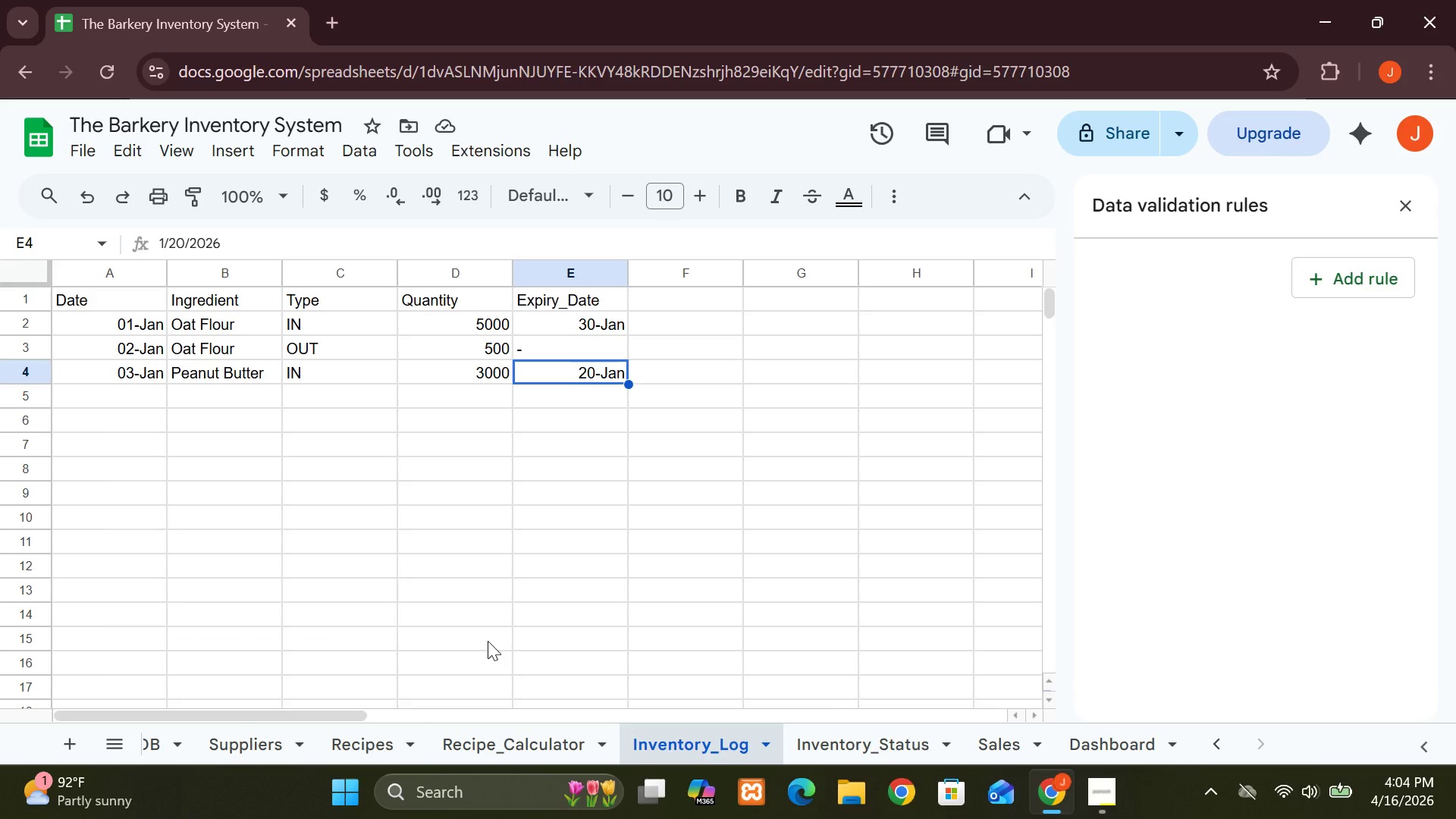 
wait(6.47)
 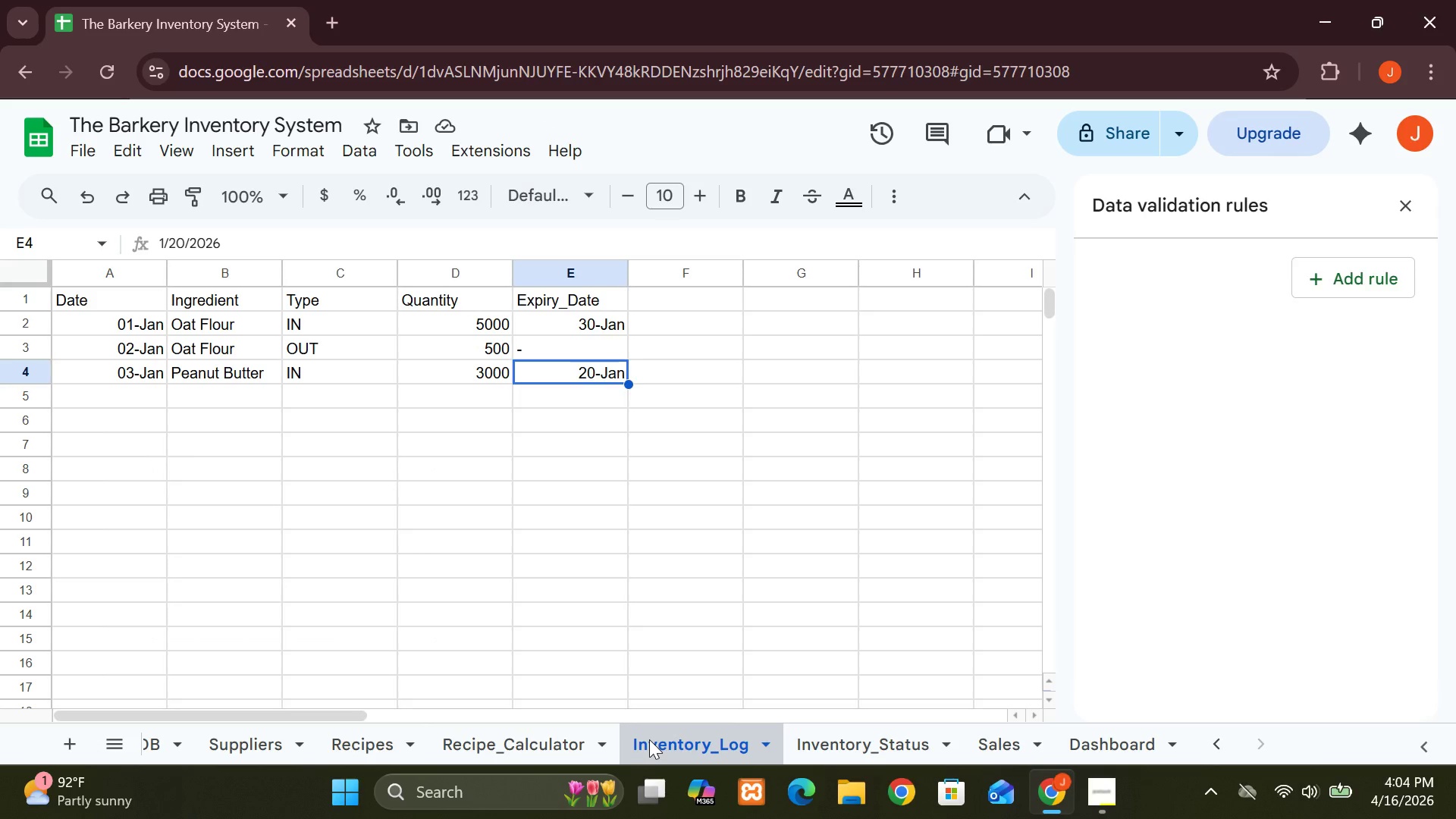 
left_click([192, 267])
 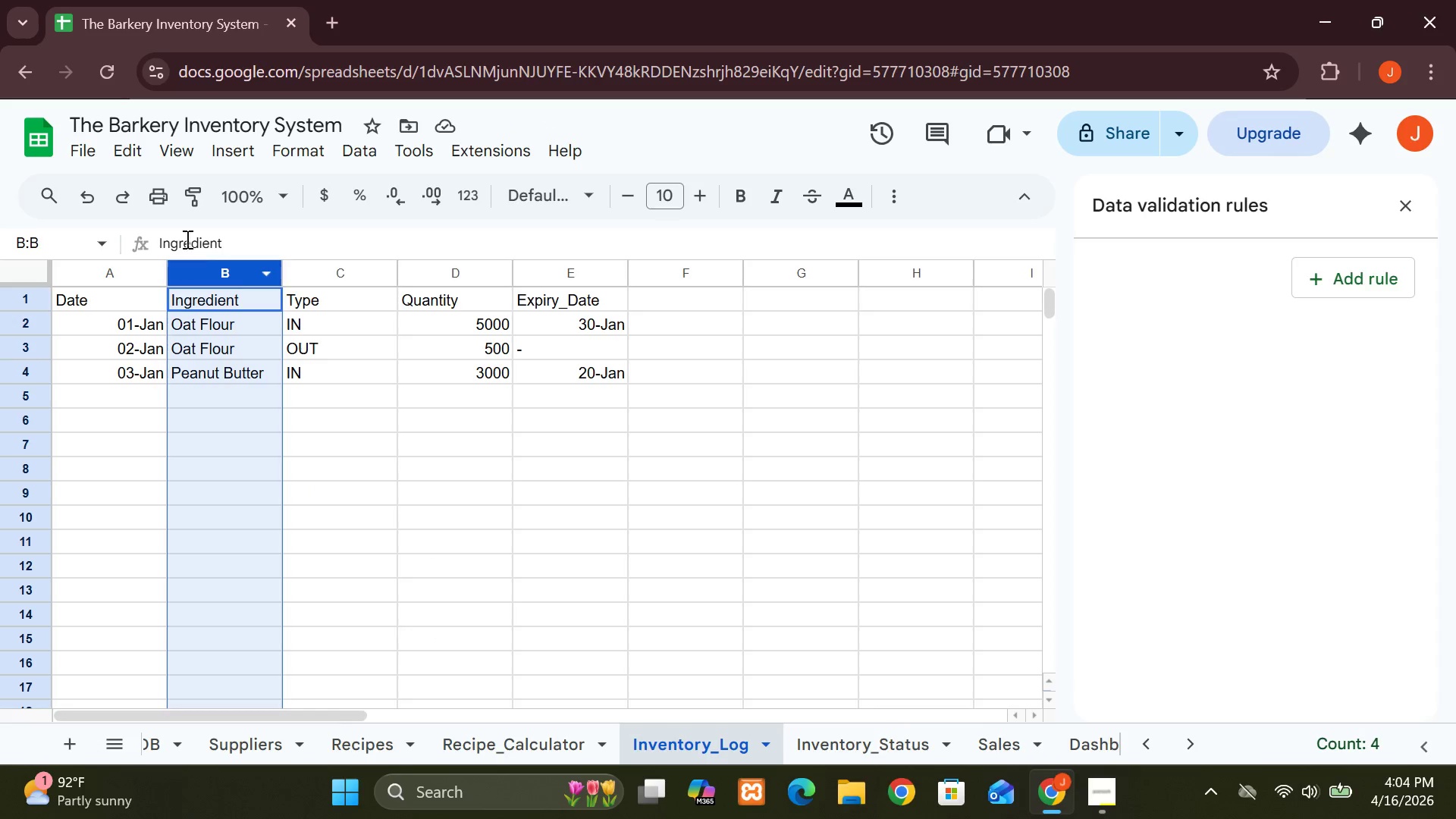 
wait(5.03)
 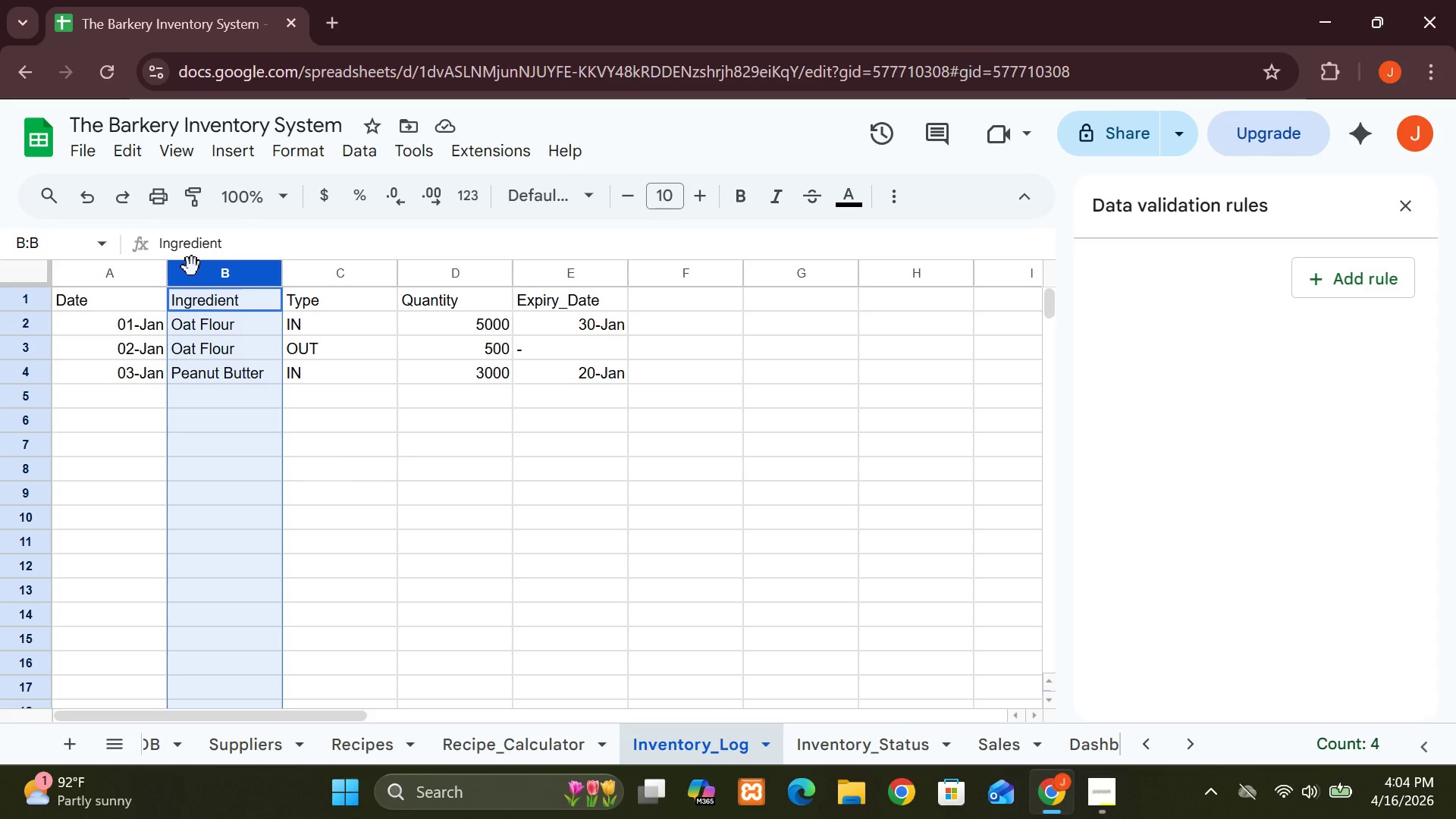 
left_click([366, 146])
 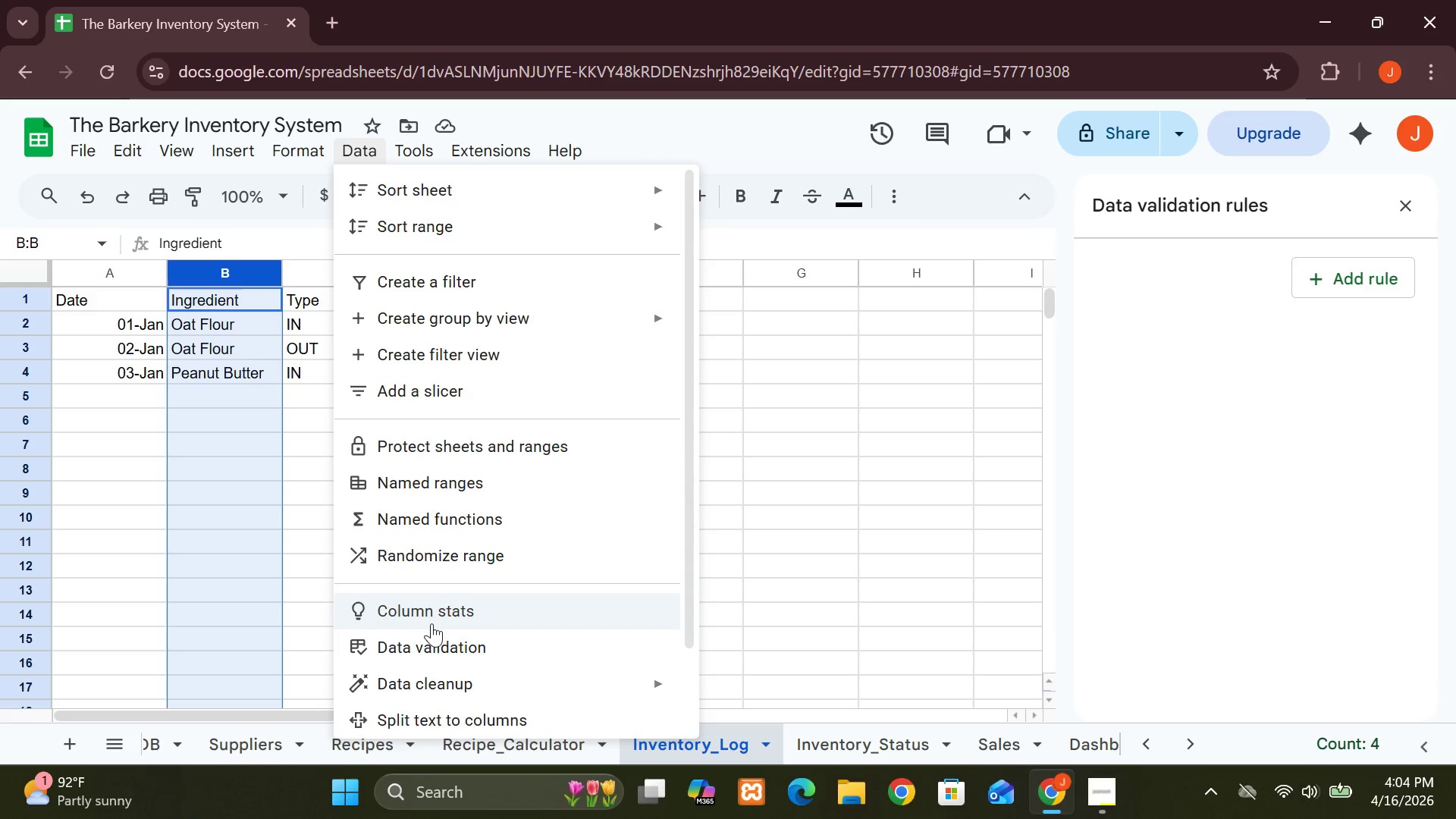 
left_click([438, 648])
 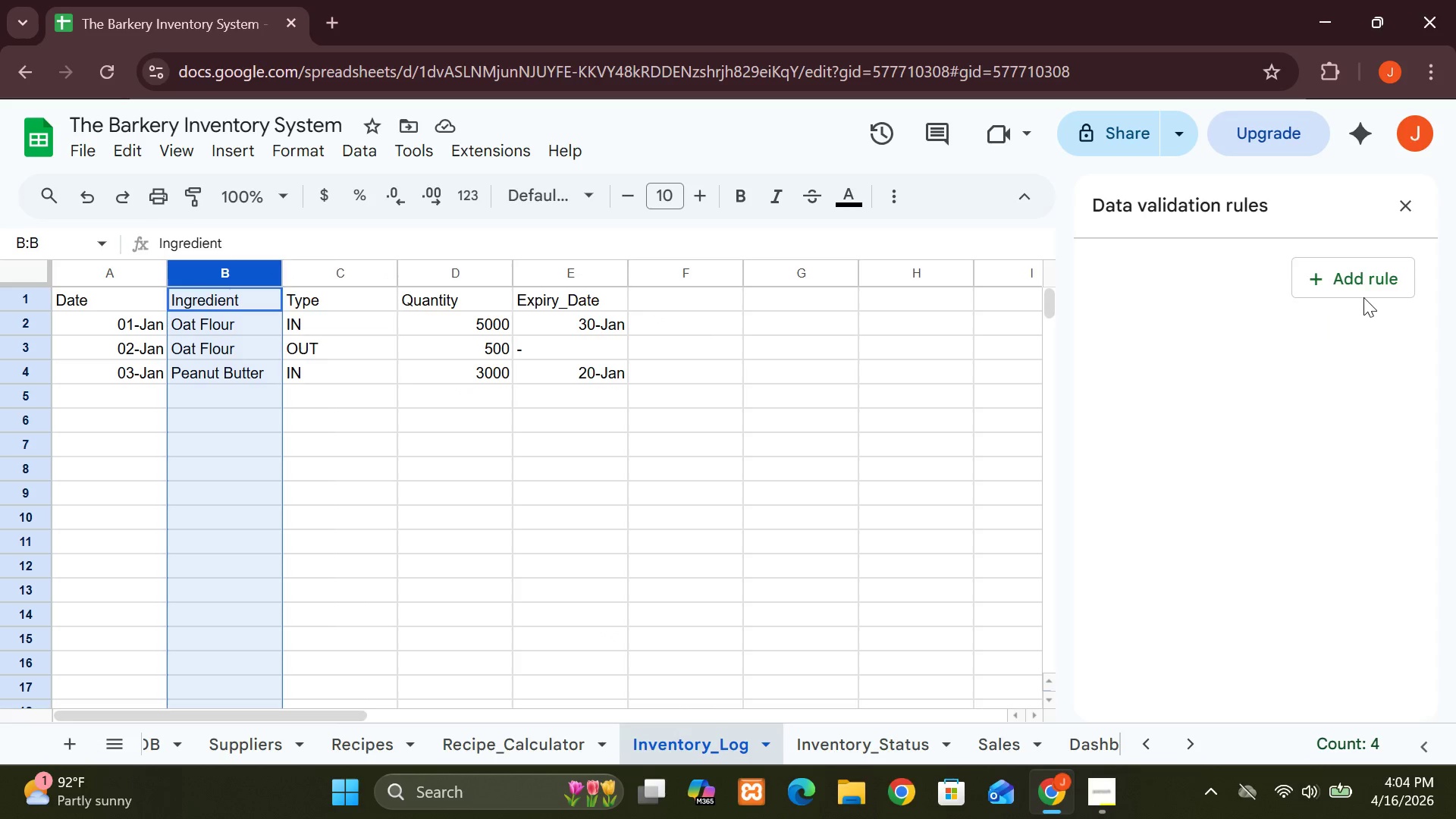 
left_click([1365, 297])
 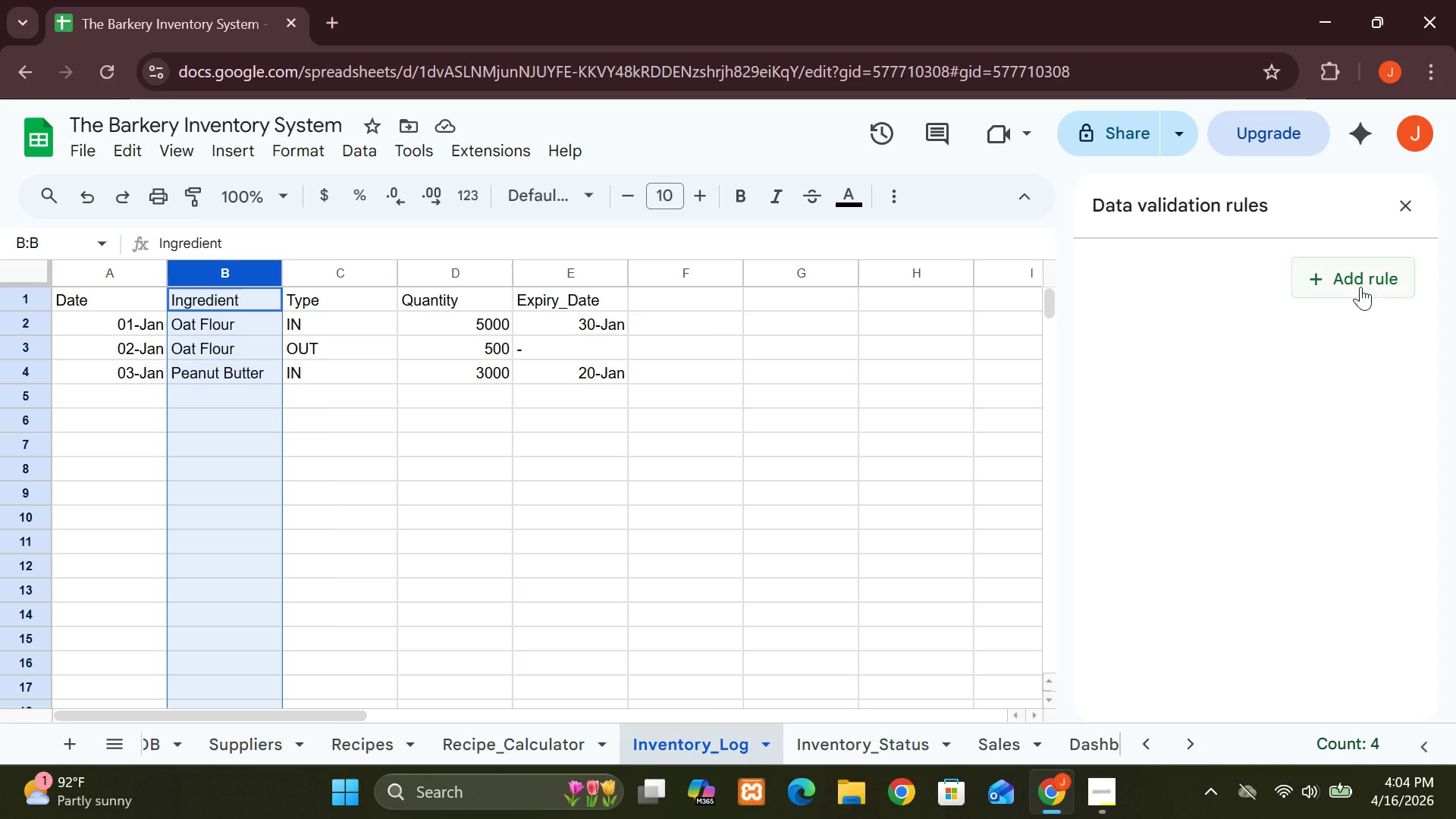 
left_click([1360, 287])
 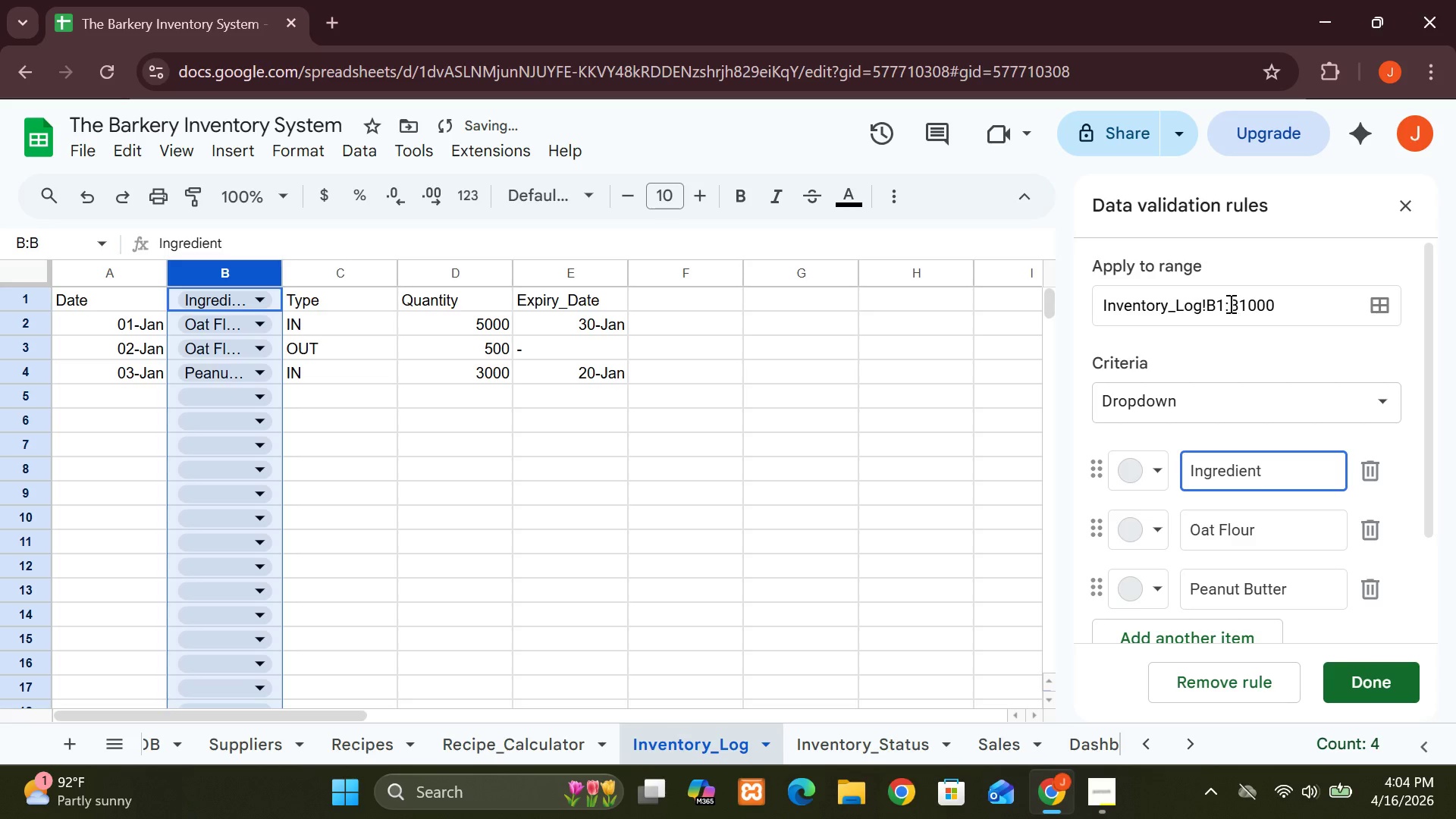 
left_click([1221, 303])
 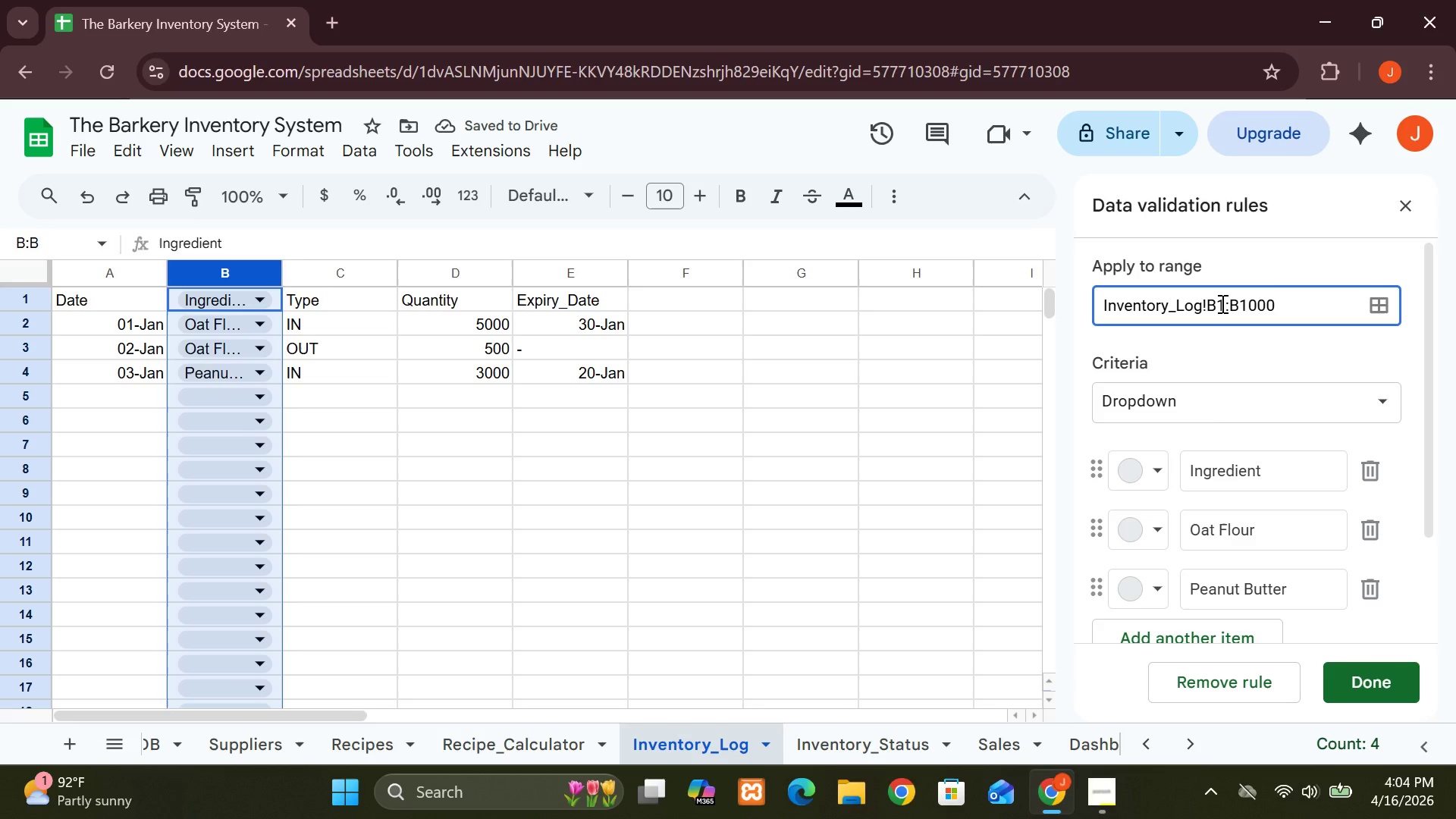 
key(Backspace)
 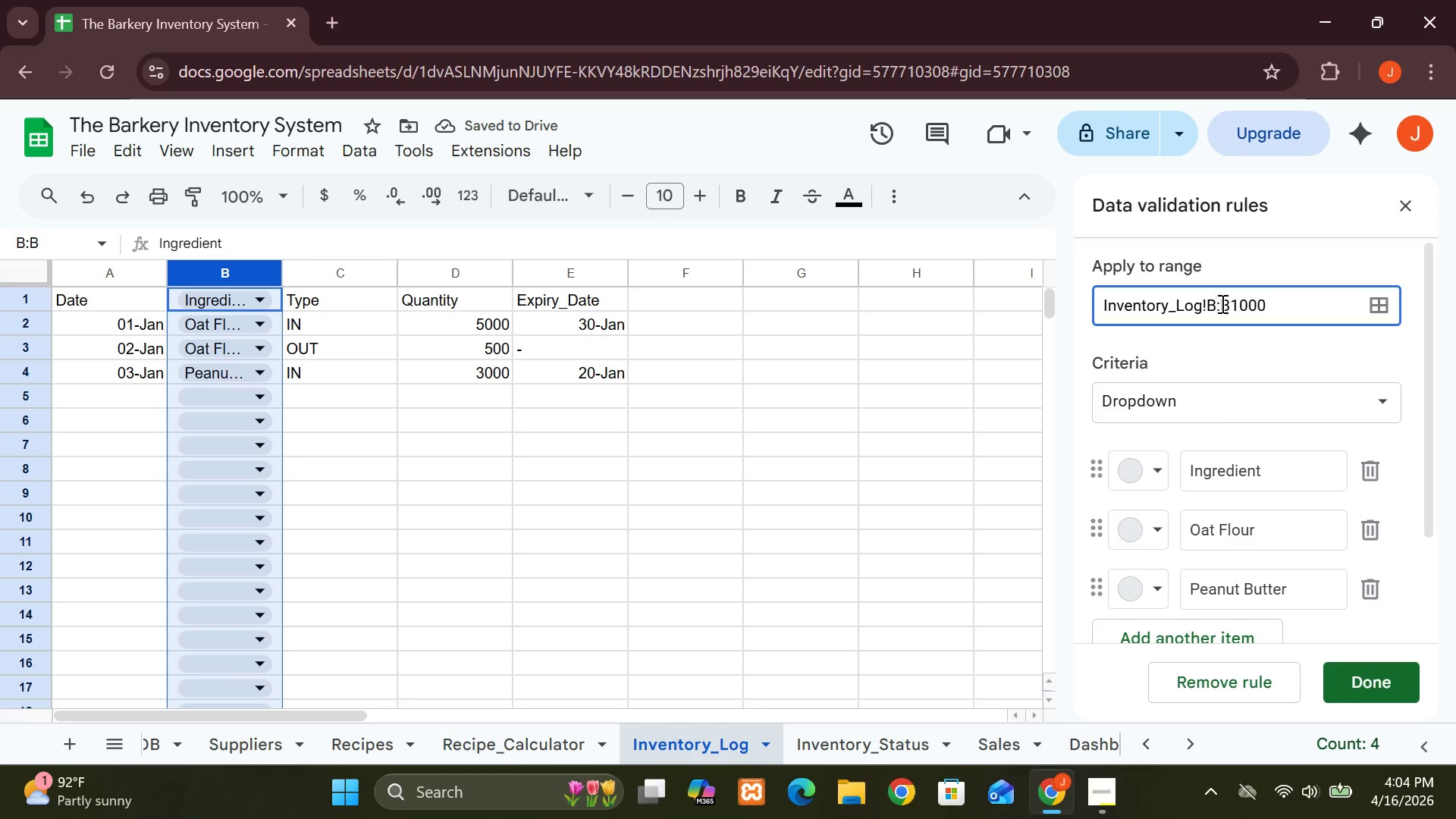 
key(2)
 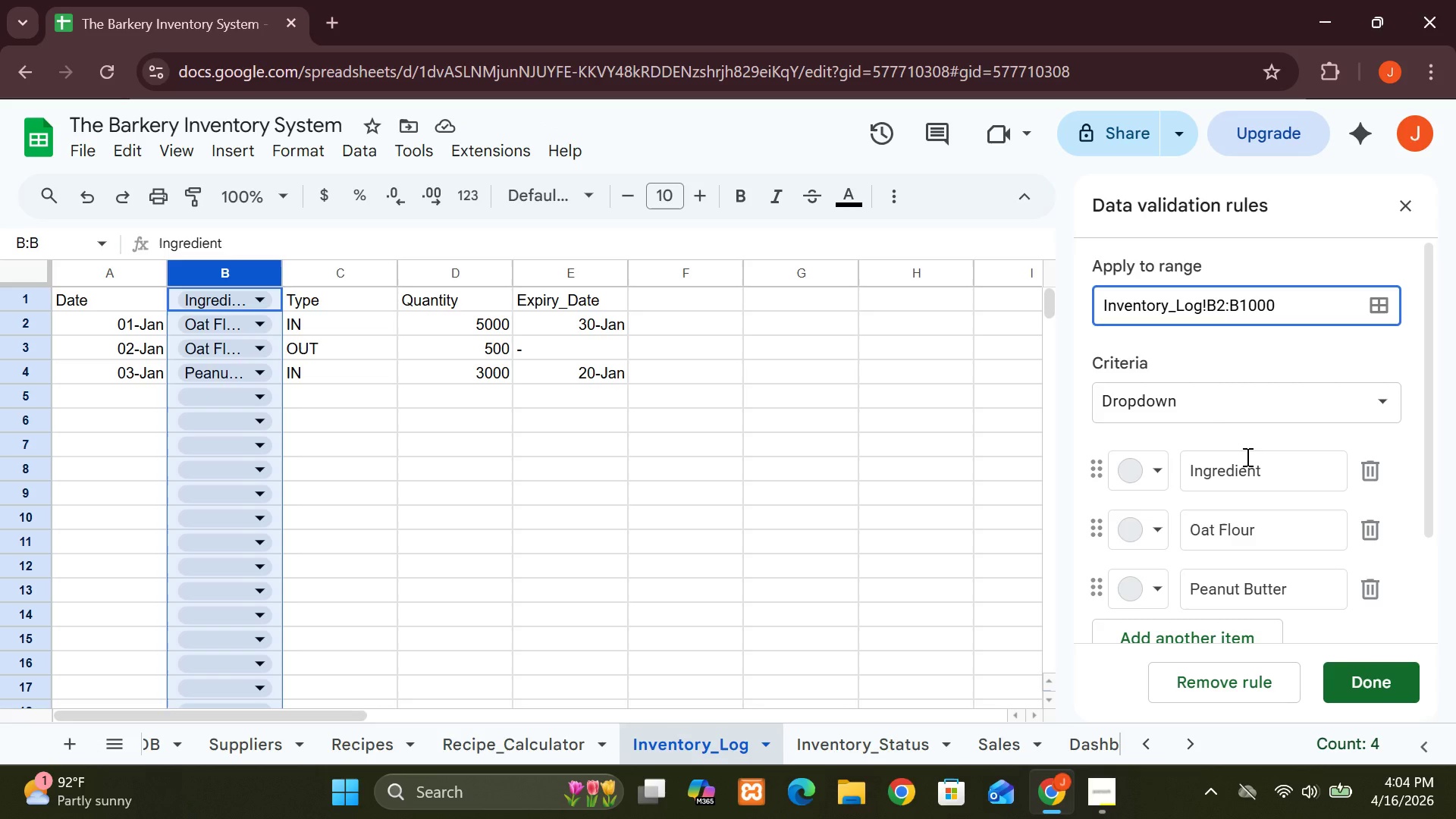 
wait(6.64)
 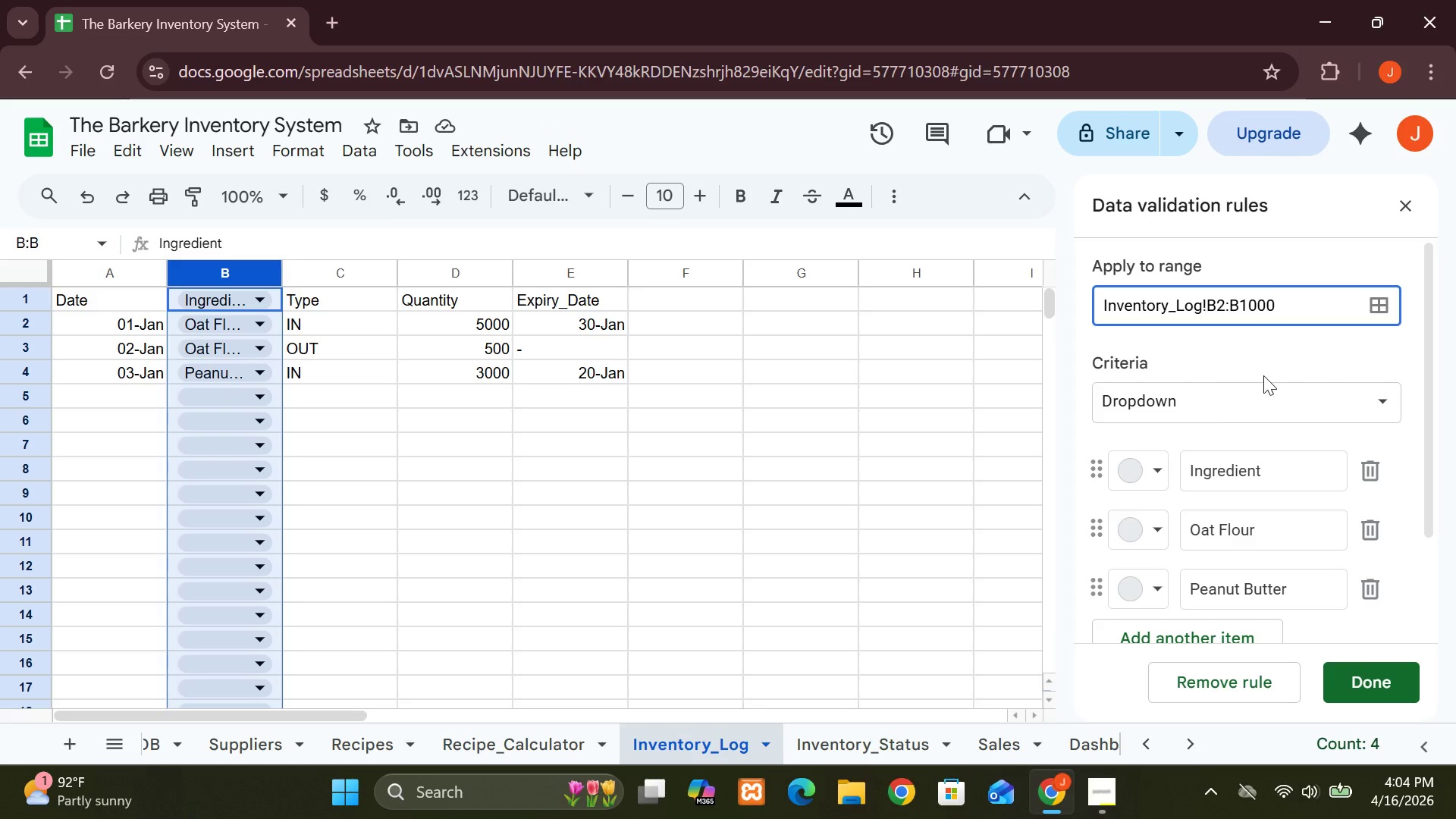 
left_click([1256, 406])
 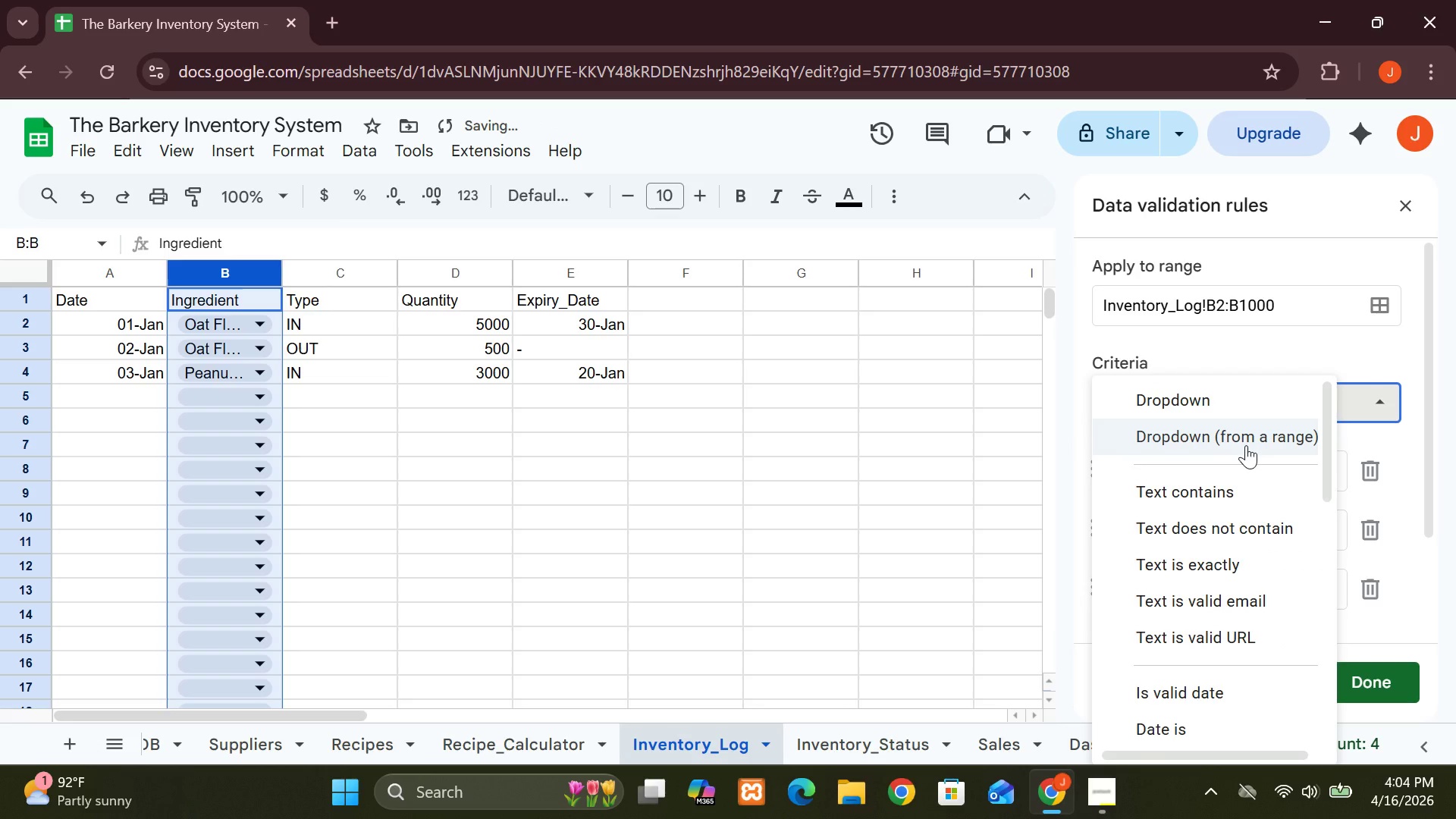 
left_click([1246, 445])
 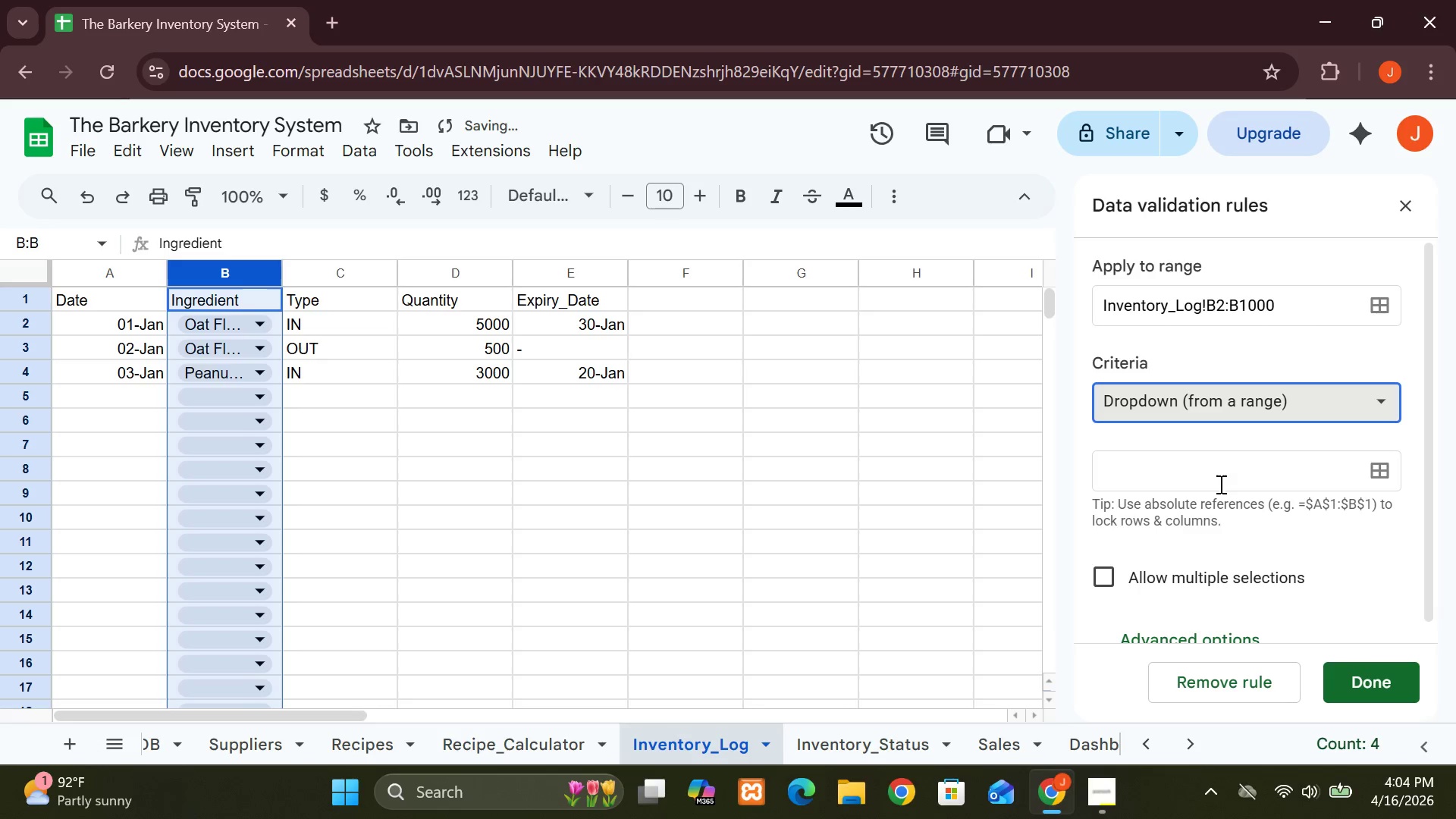 
left_click([1219, 484])
 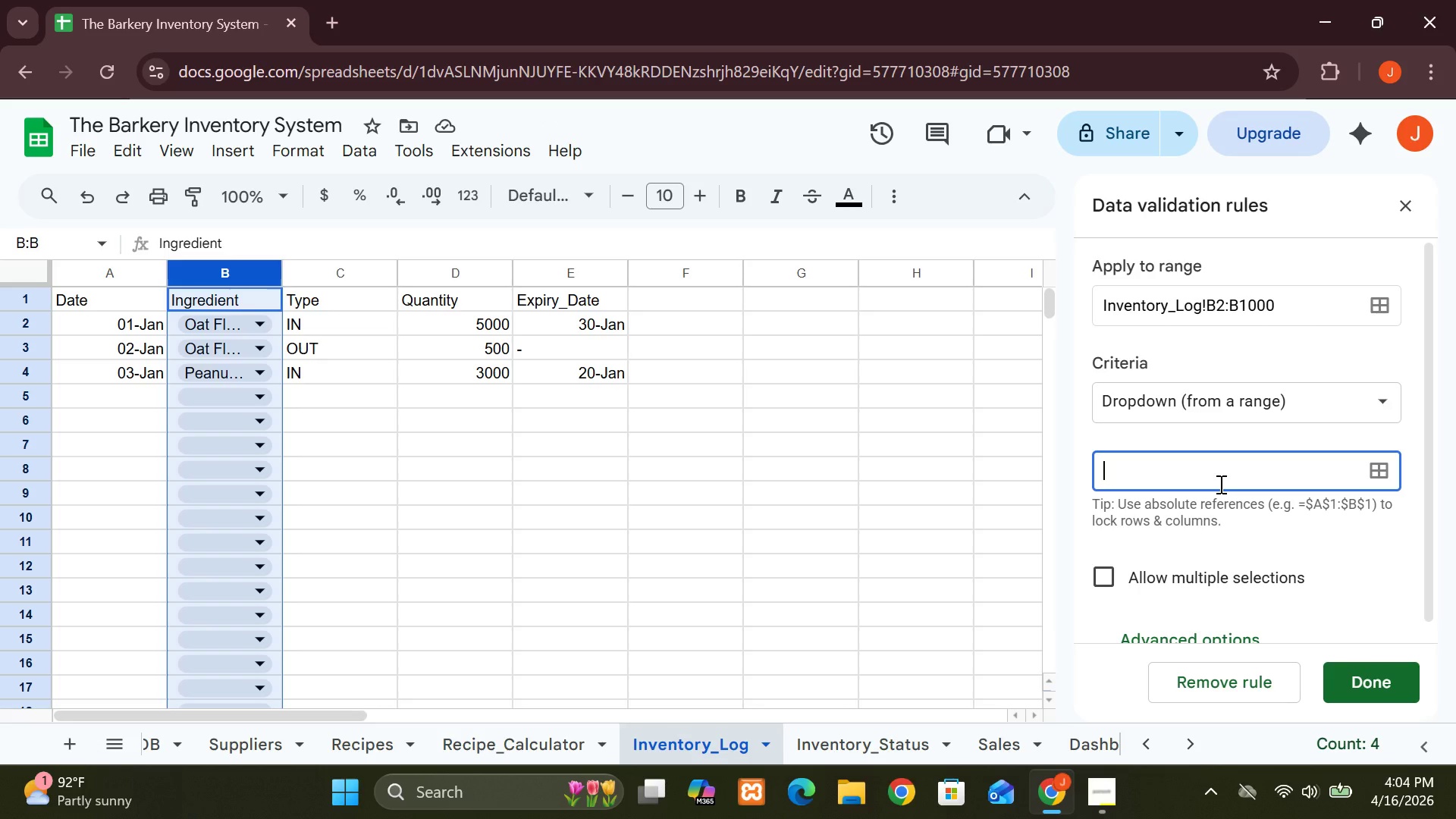 
wait(8.36)
 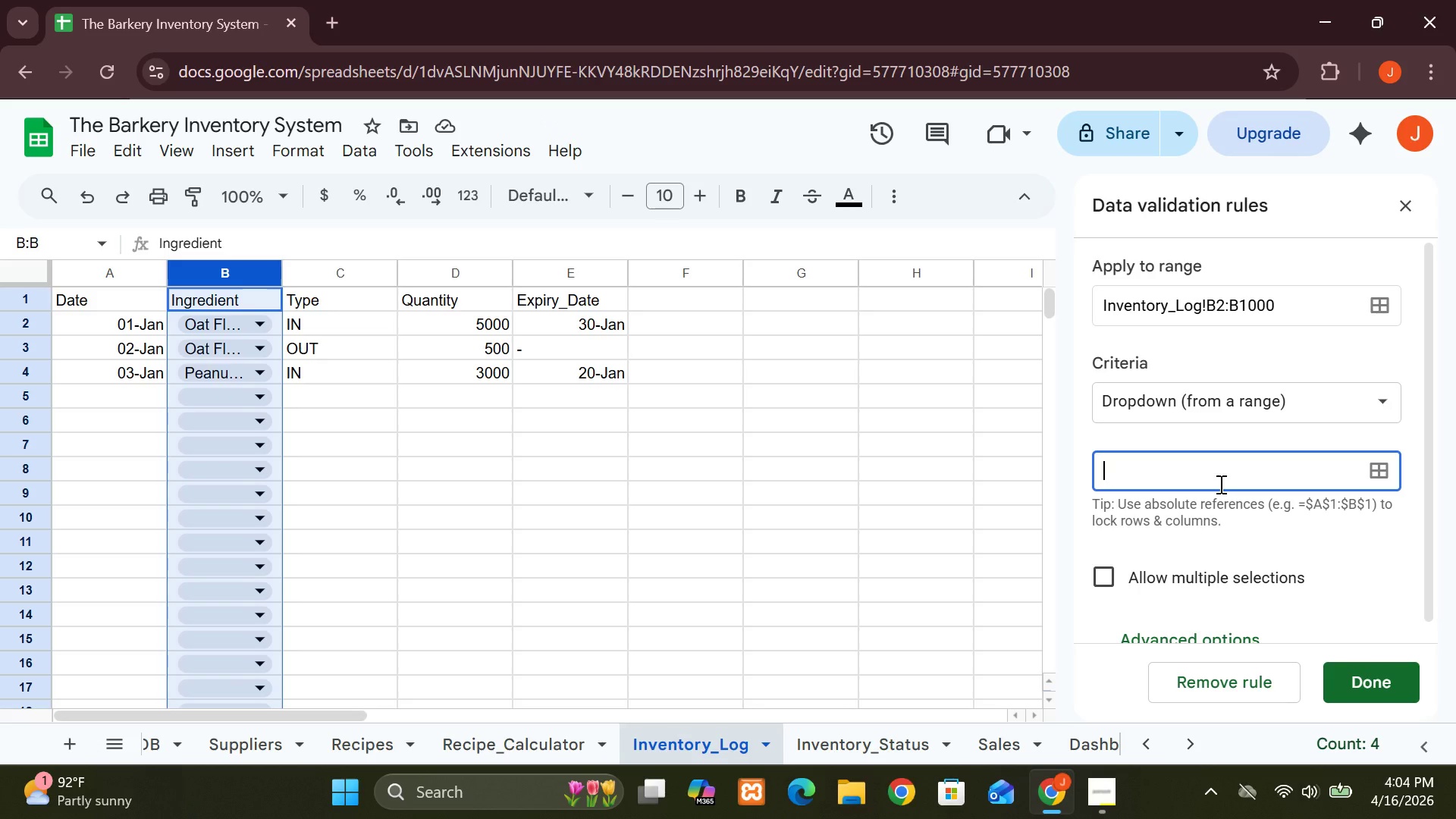 
type(Ingredien)
 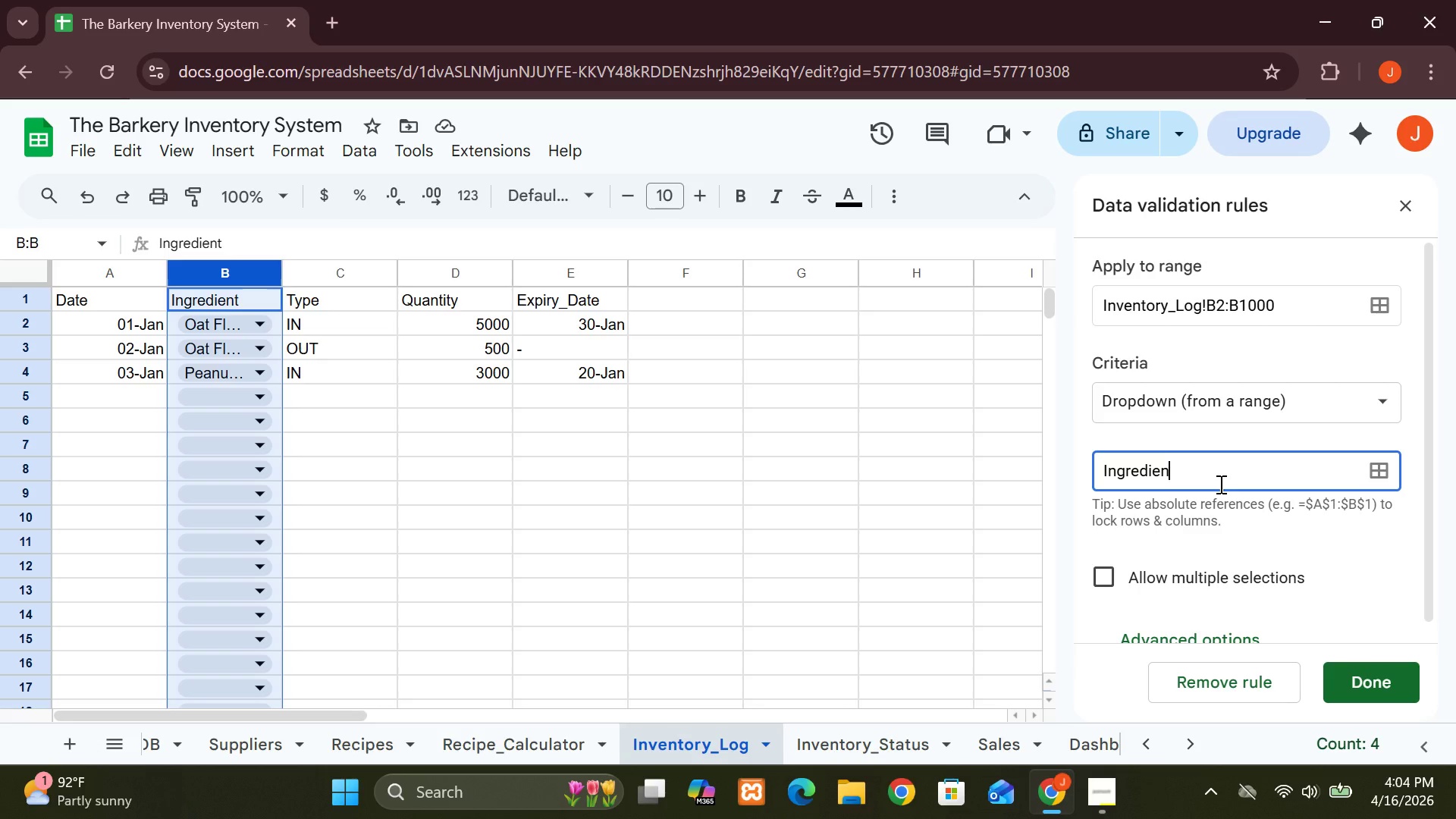 
type(ts)
 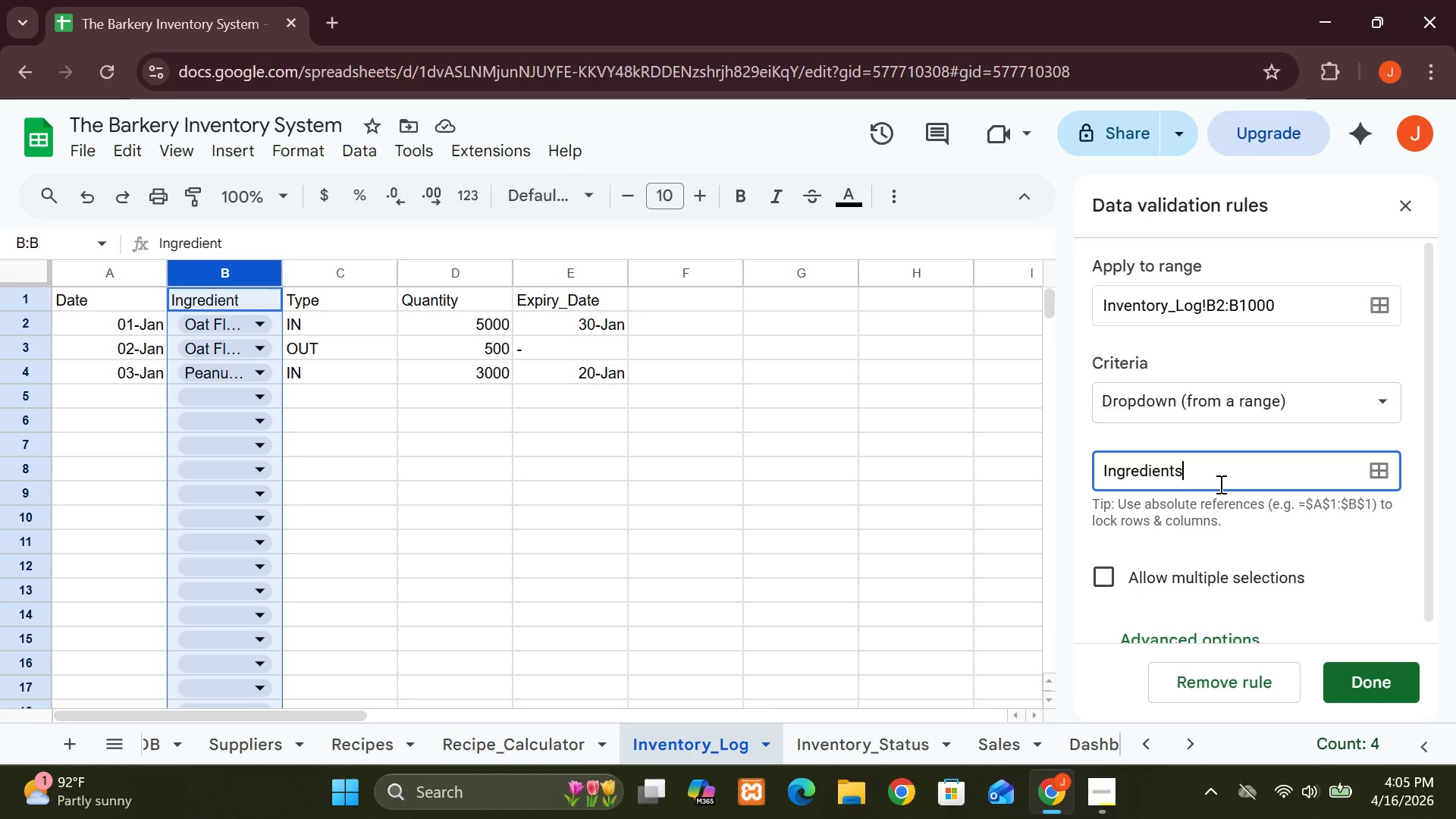 
type(_DDB)
key(Backspace)
key(Backspace)
type(B!)
 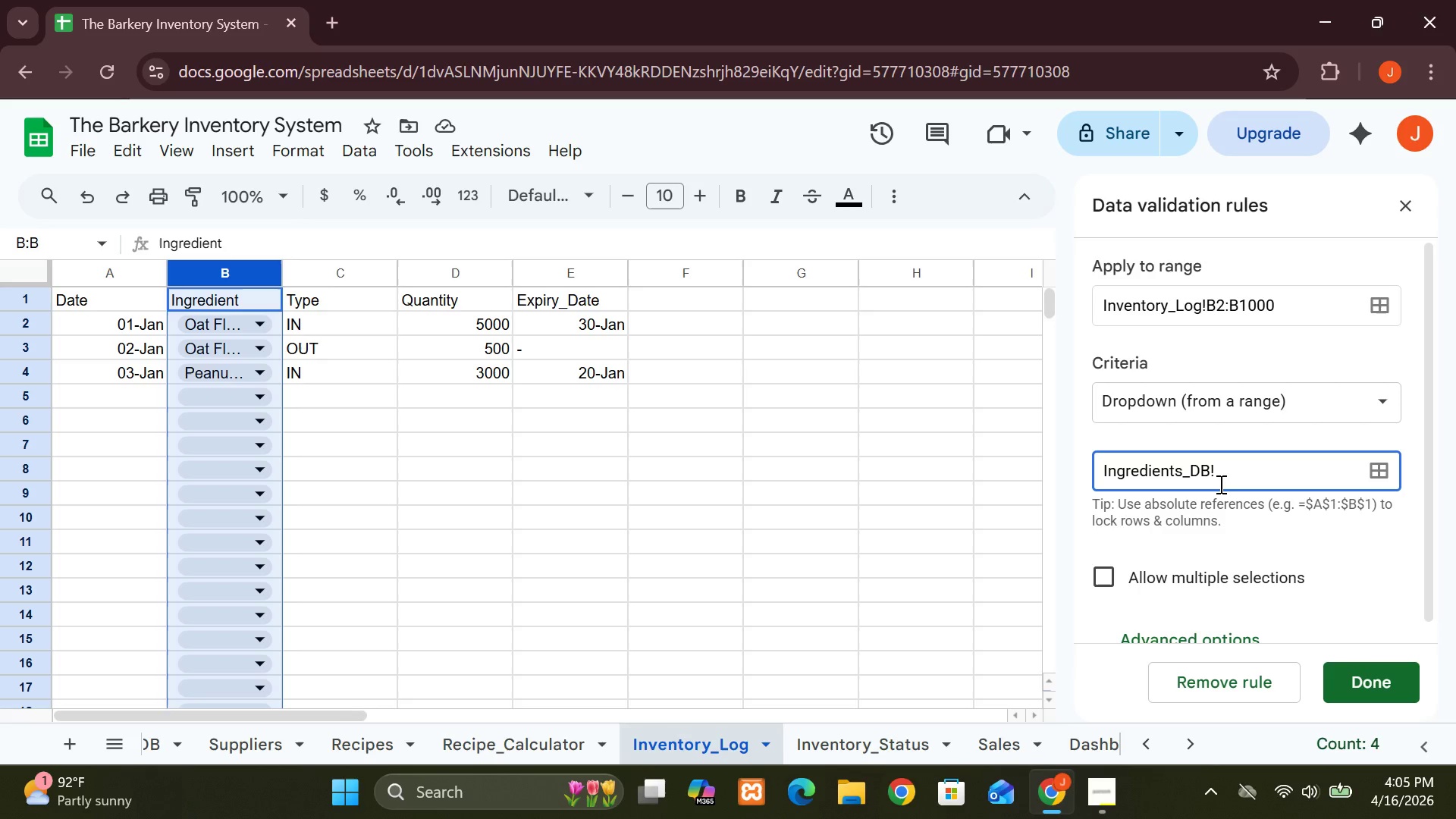 
type(B2:B)
 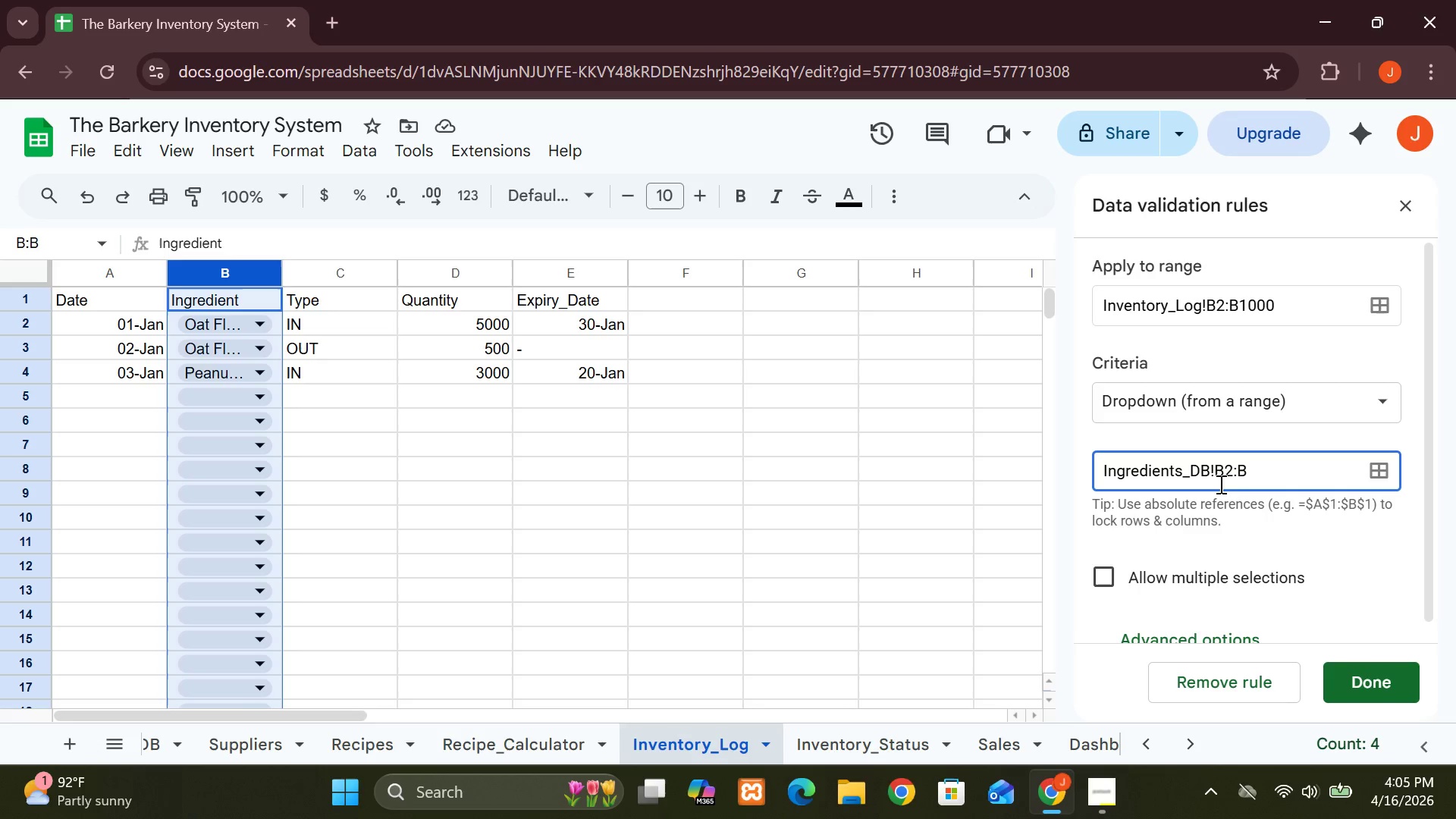 
wait(7.36)
 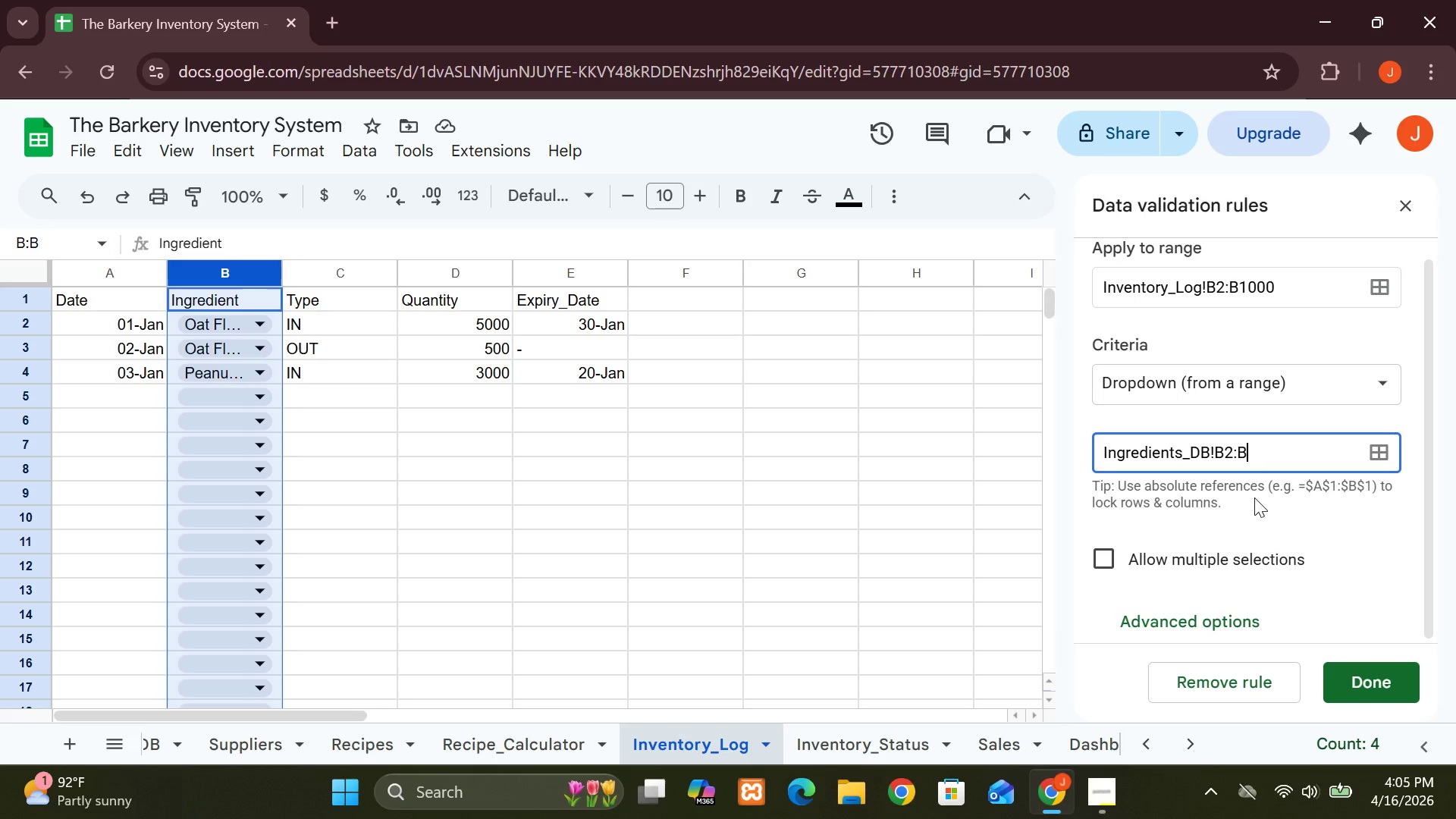 
left_click([1374, 689])
 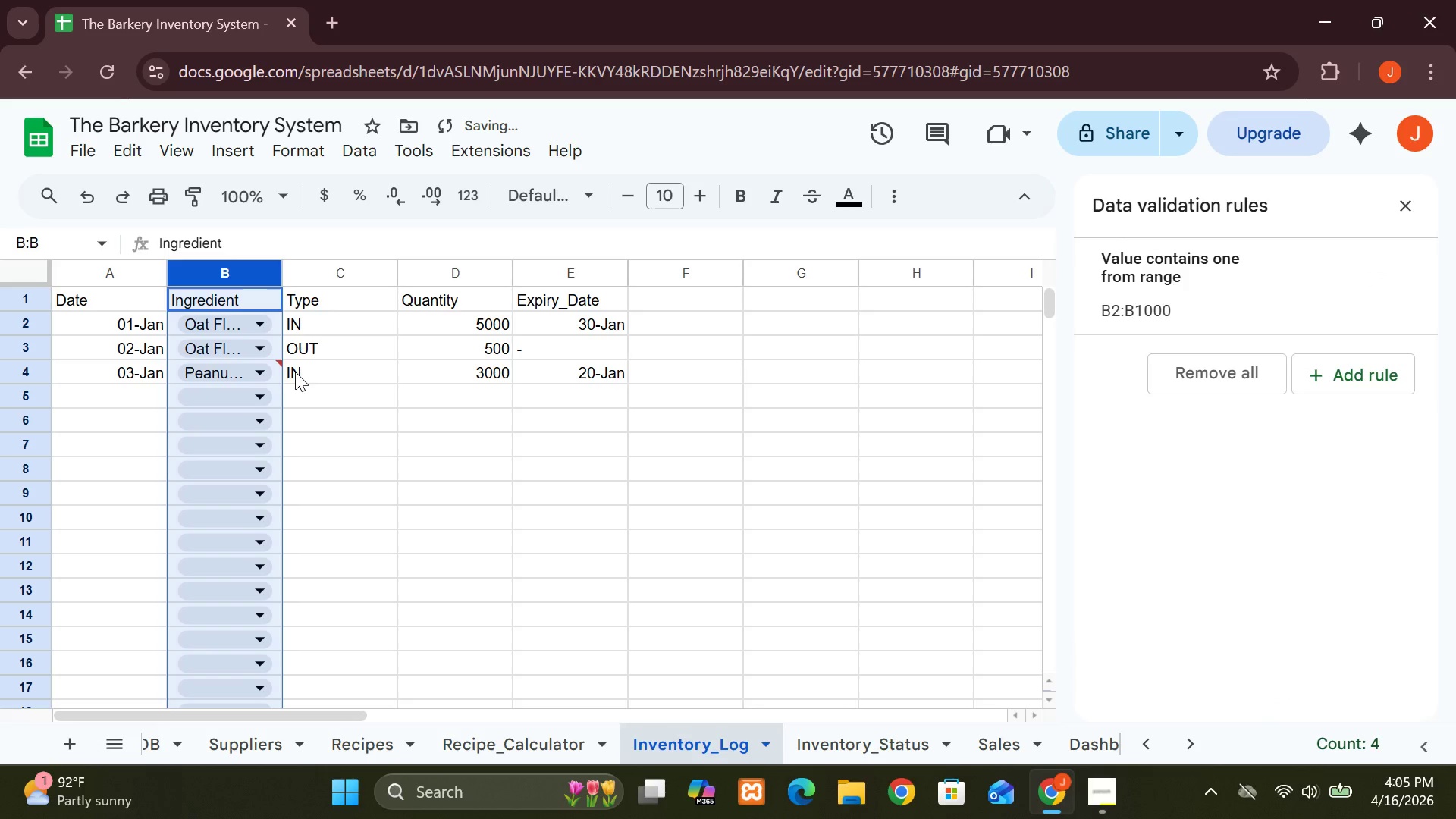 
left_click([272, 365])
 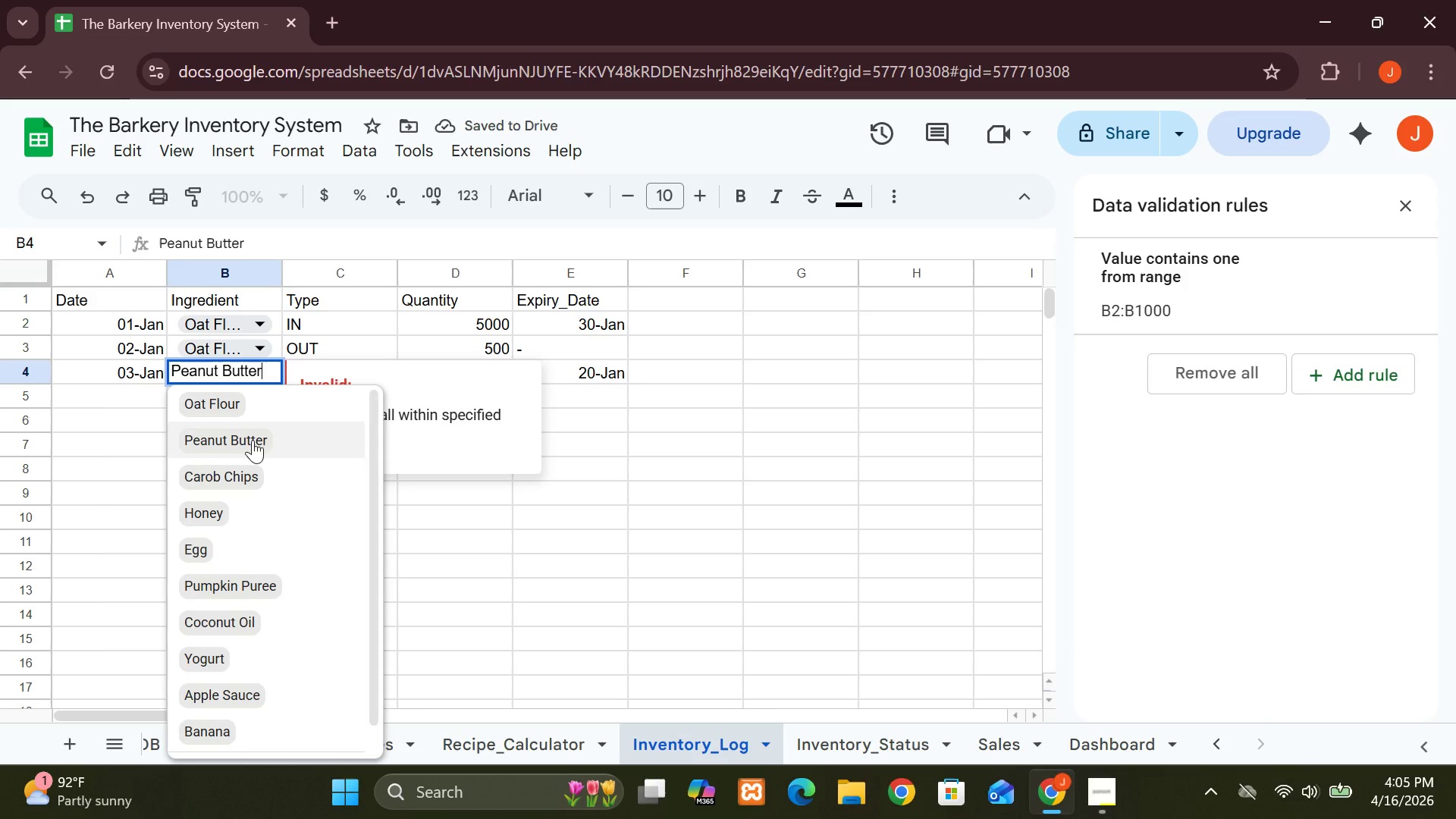 
left_click([561, 664])
 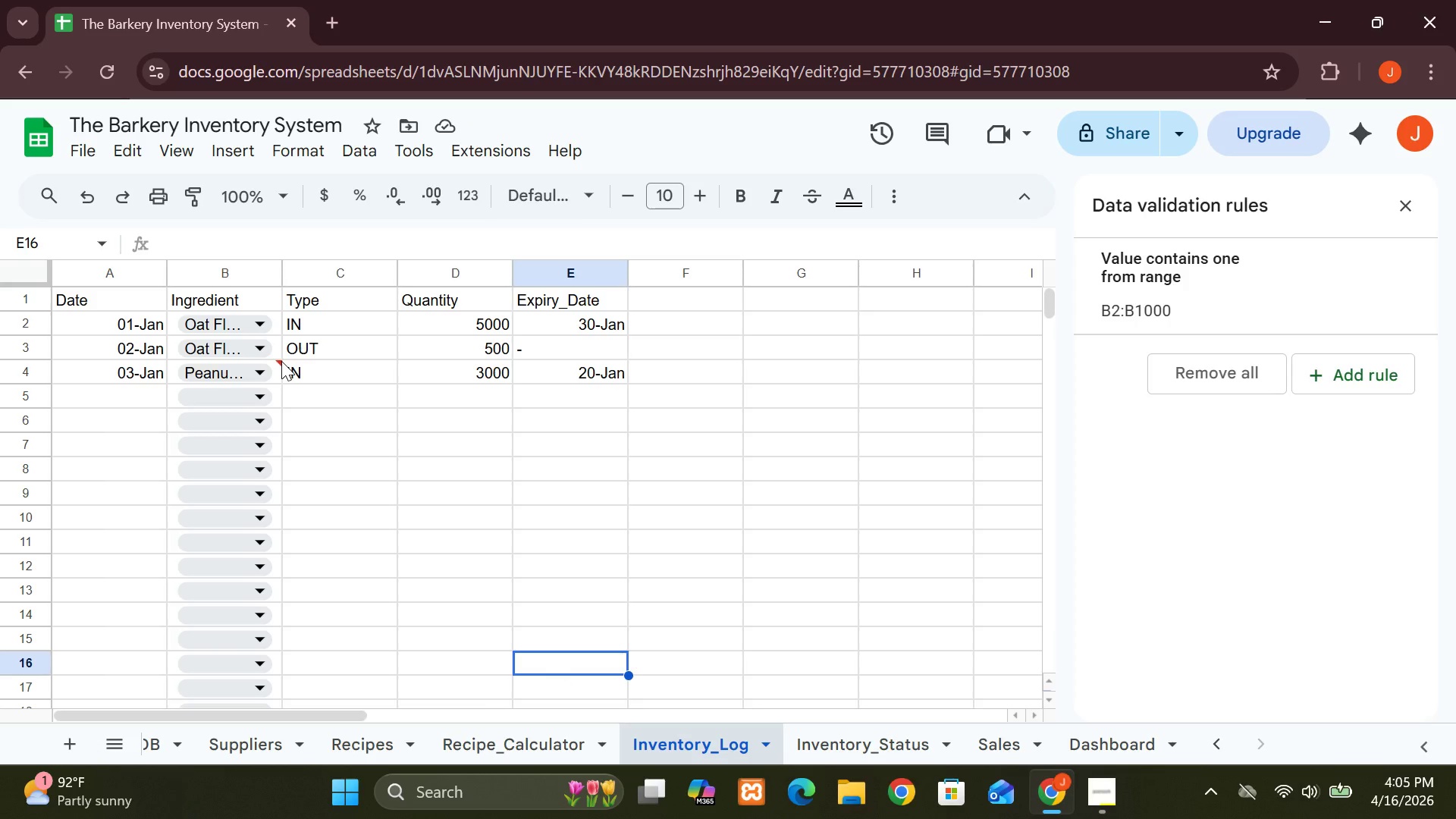 
left_click([281, 361])
 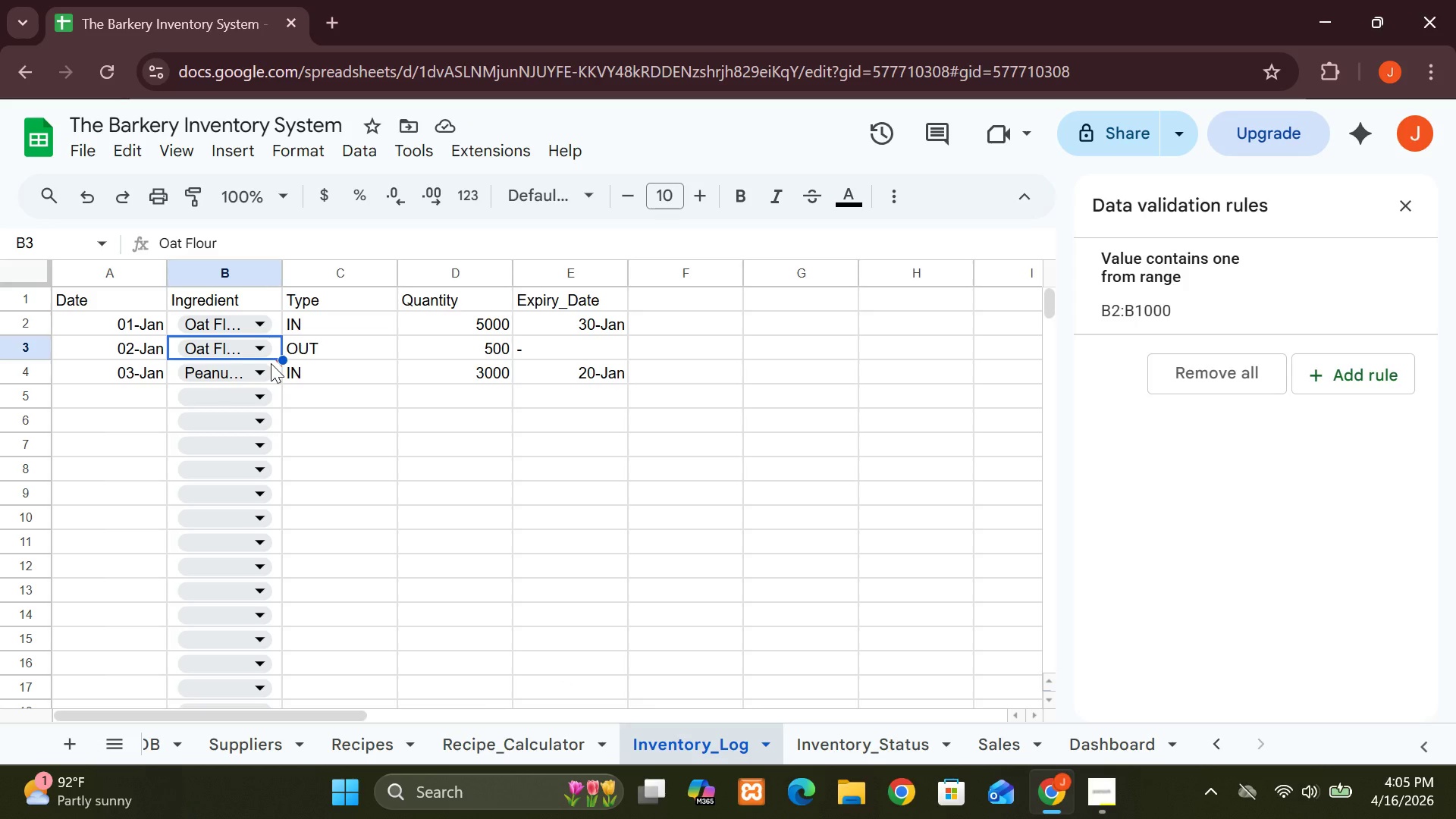 
left_click([270, 363])
 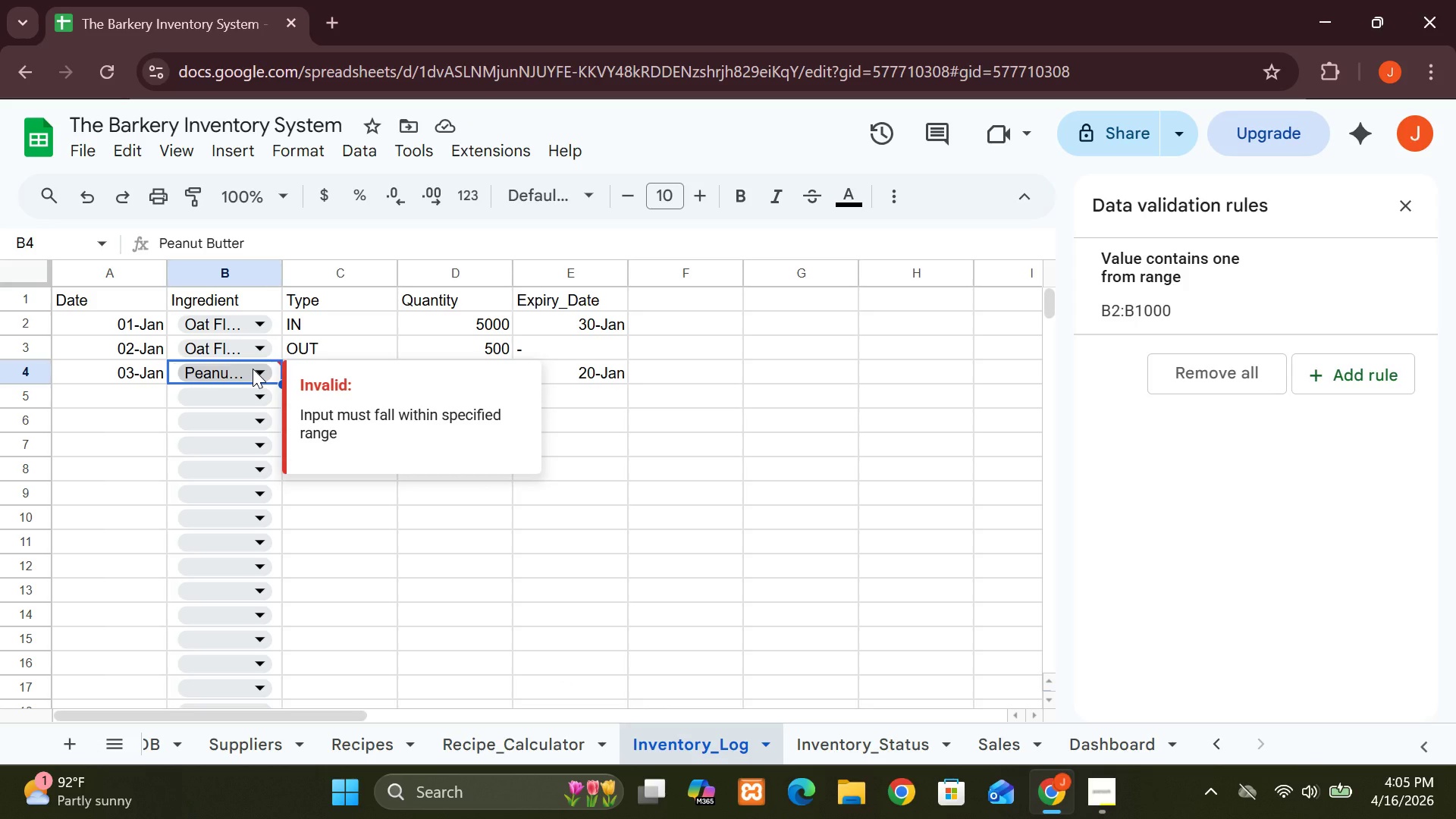 
wait(6.59)
 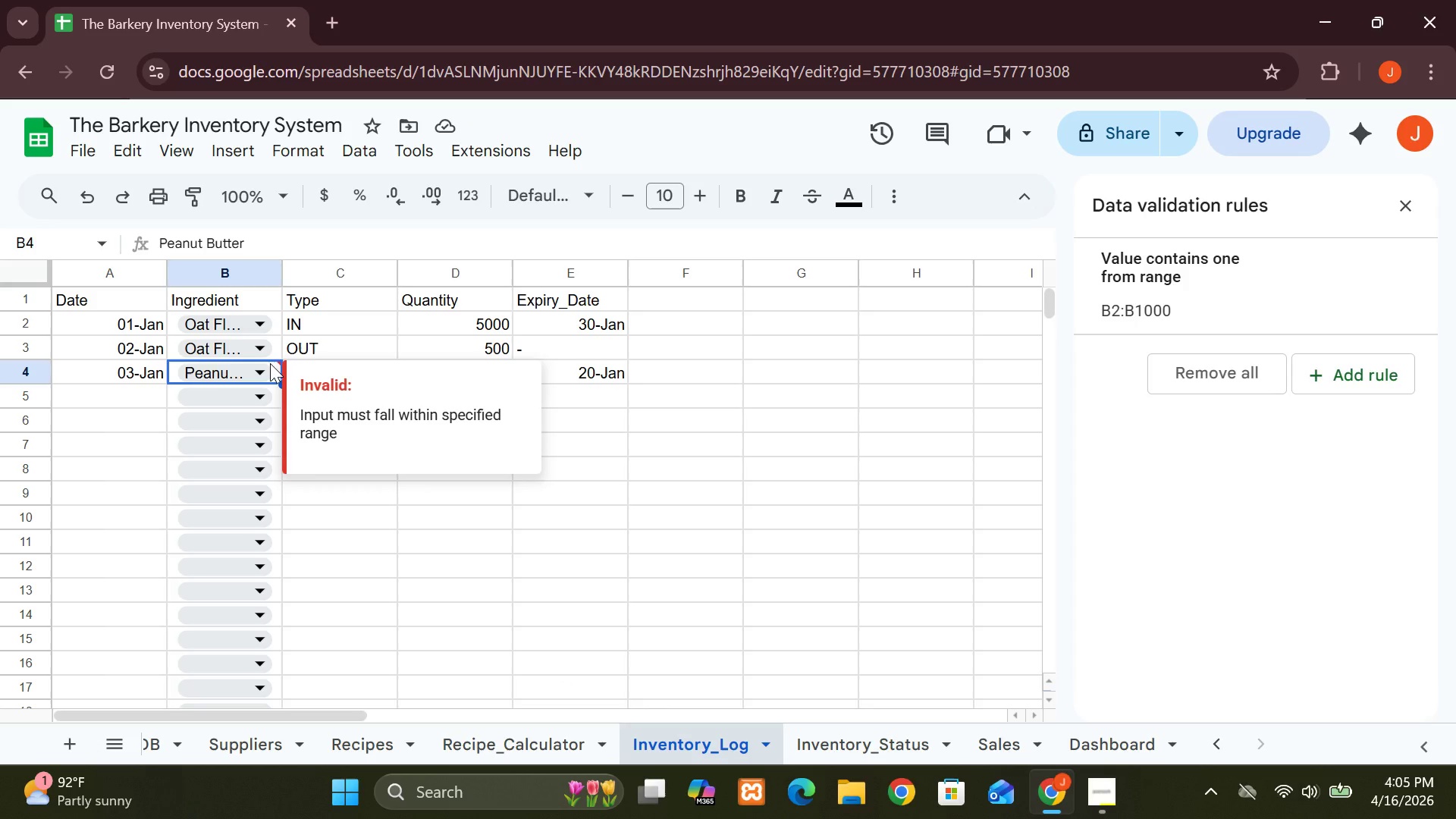 
left_click([1112, 303])
 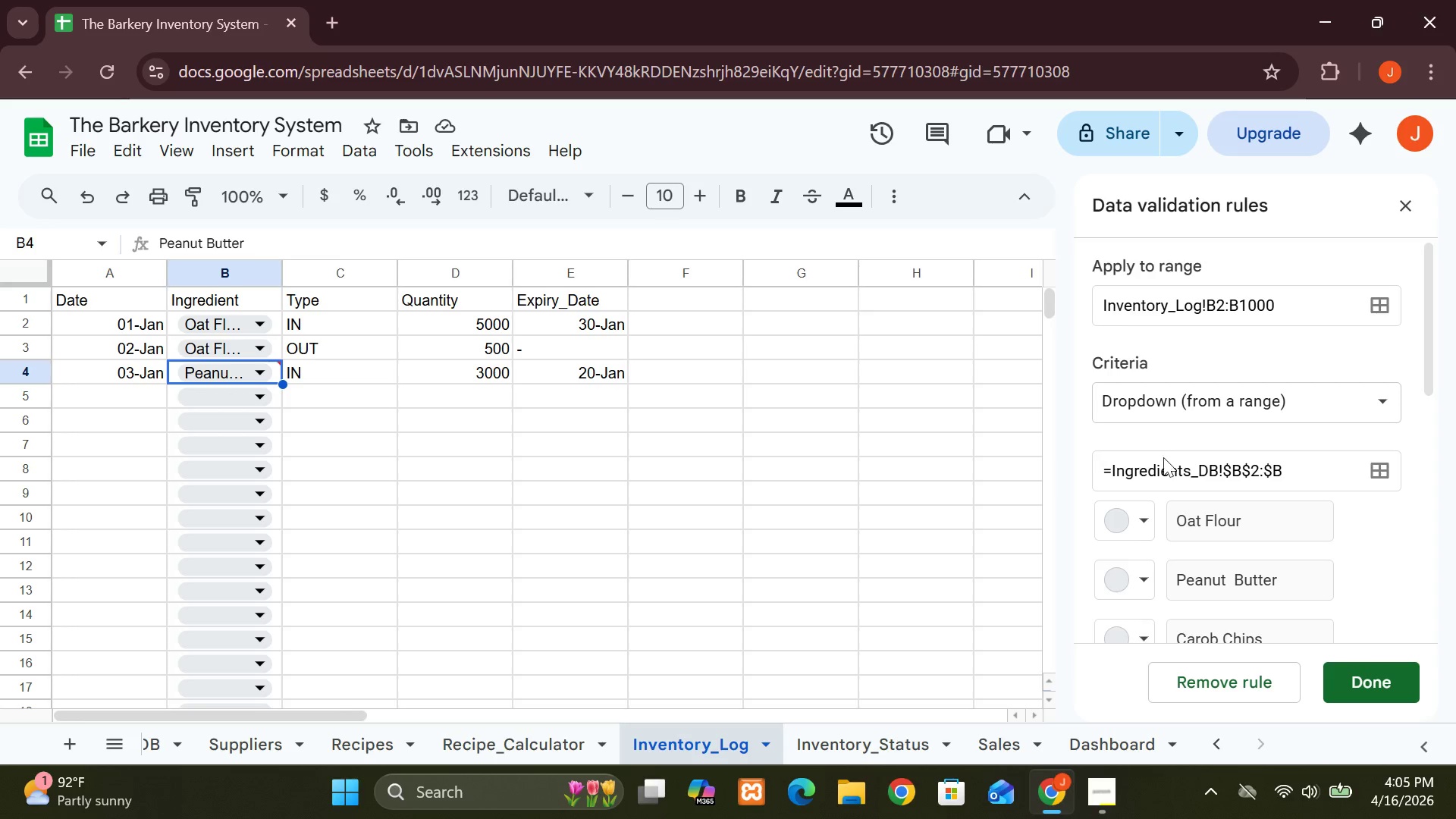 
mouse_move([1218, 594])
 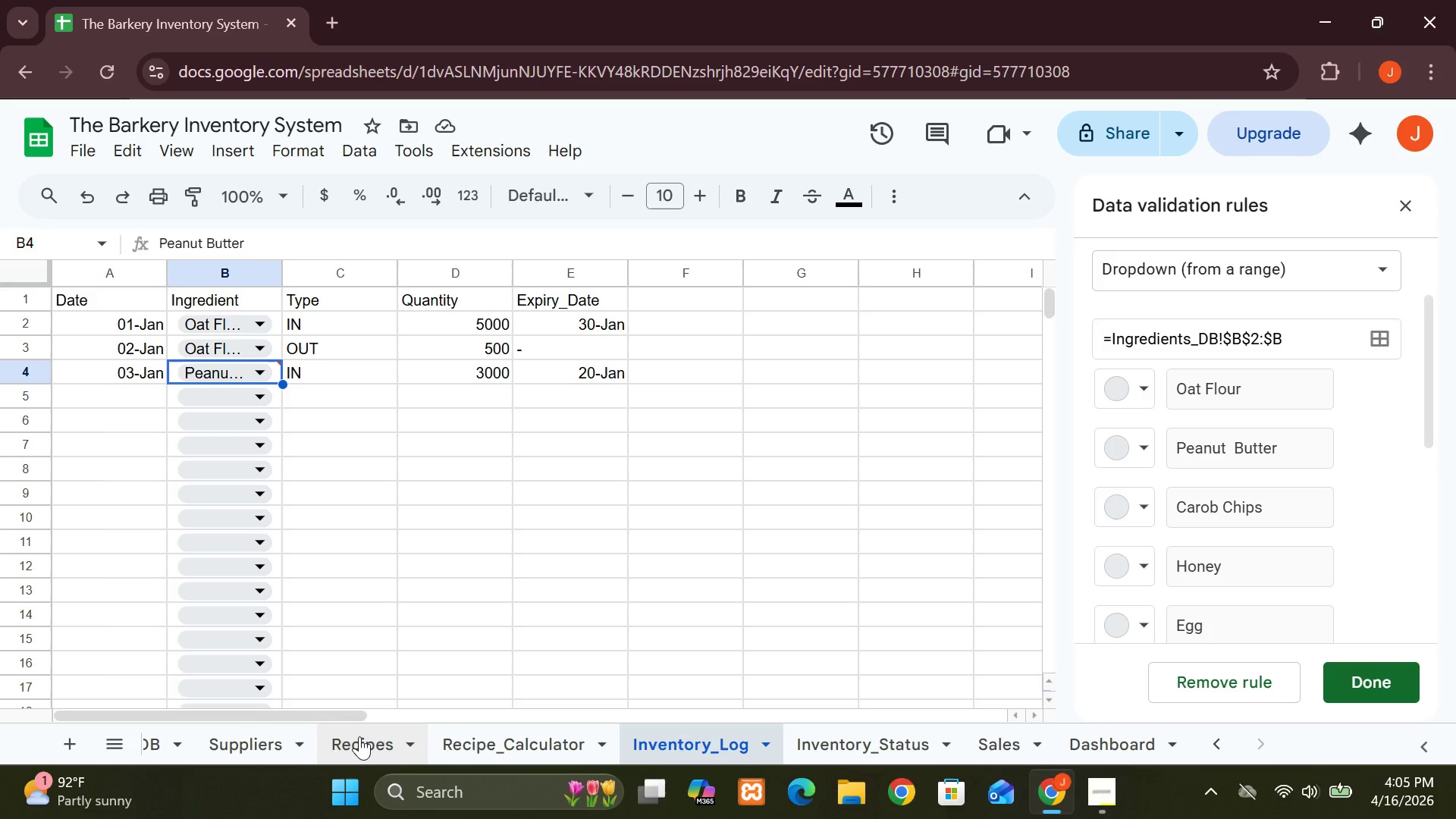 
wait(6.12)
 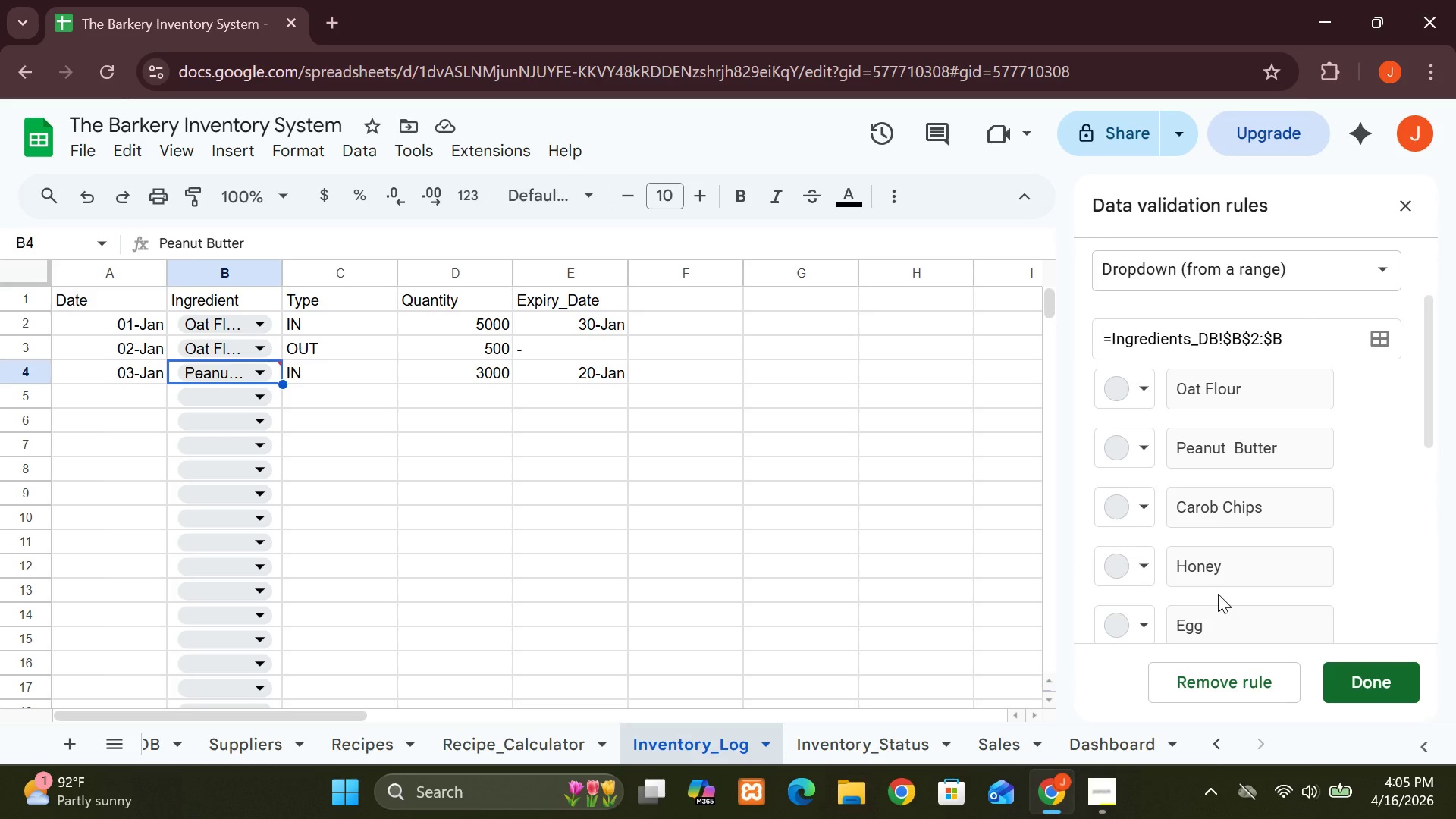 
left_click([186, 743])
 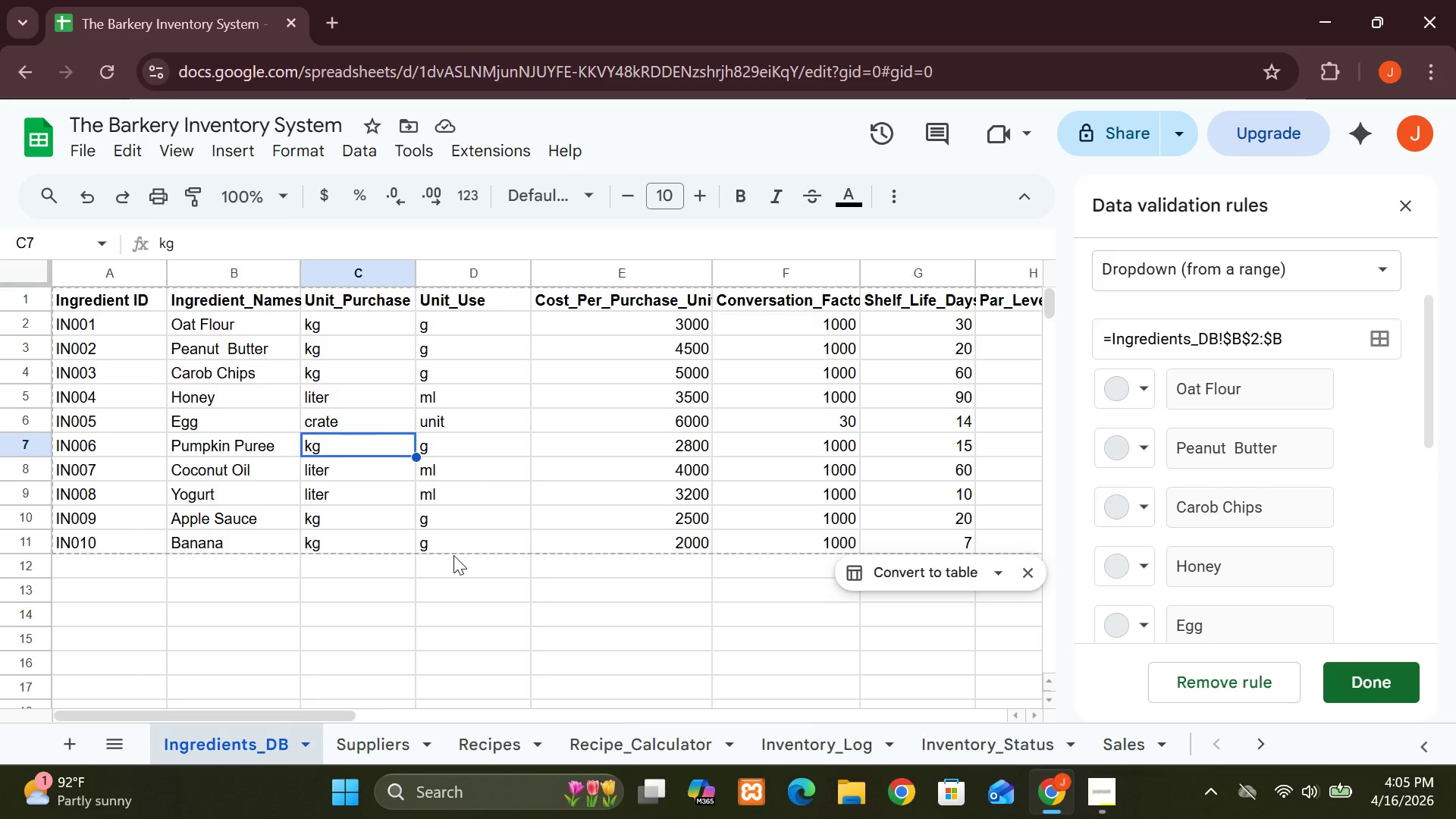 
wait(9.38)
 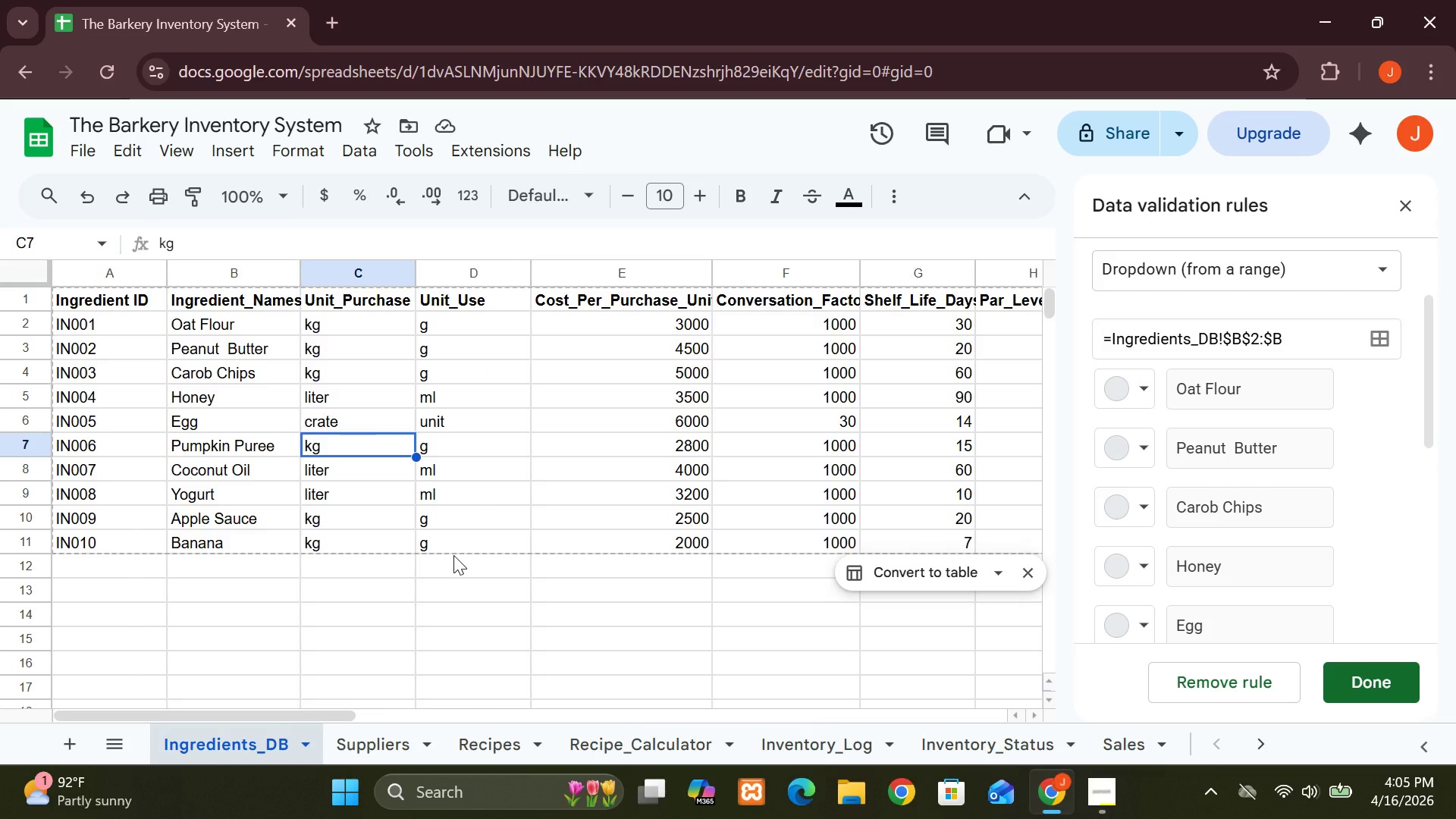 
left_click([1016, 745])
 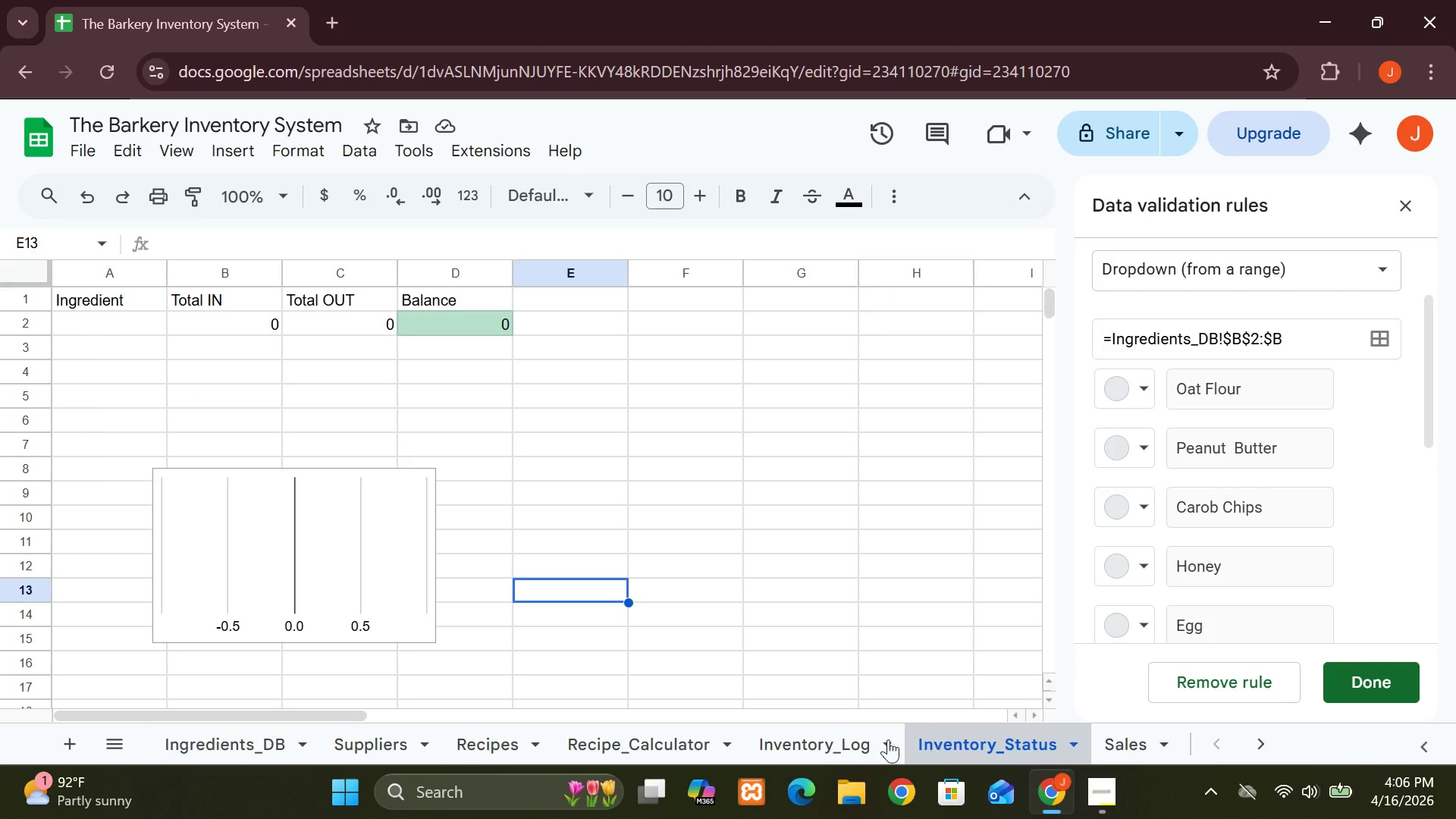 
left_click([815, 745])
 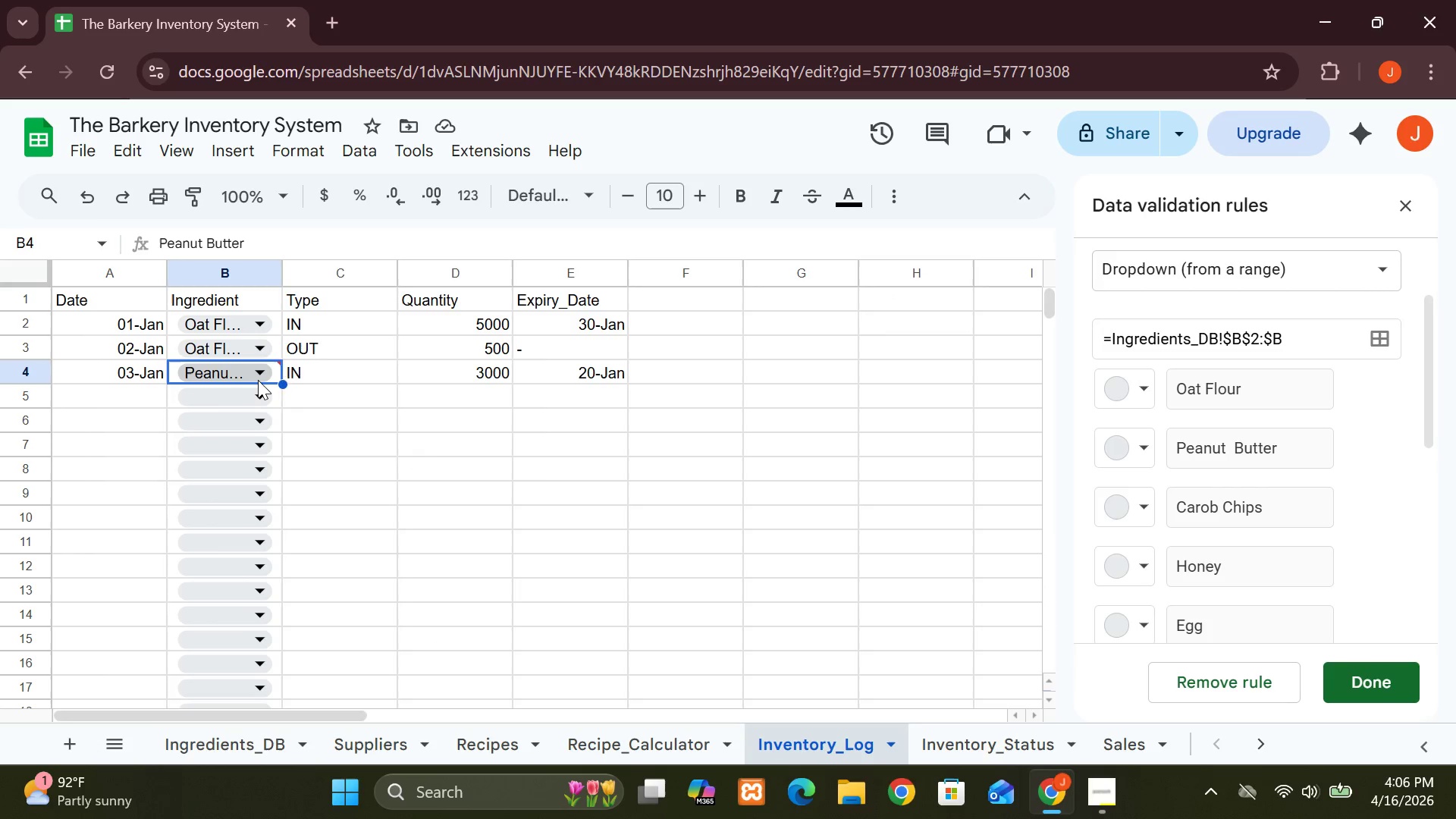 
left_click([258, 380])
 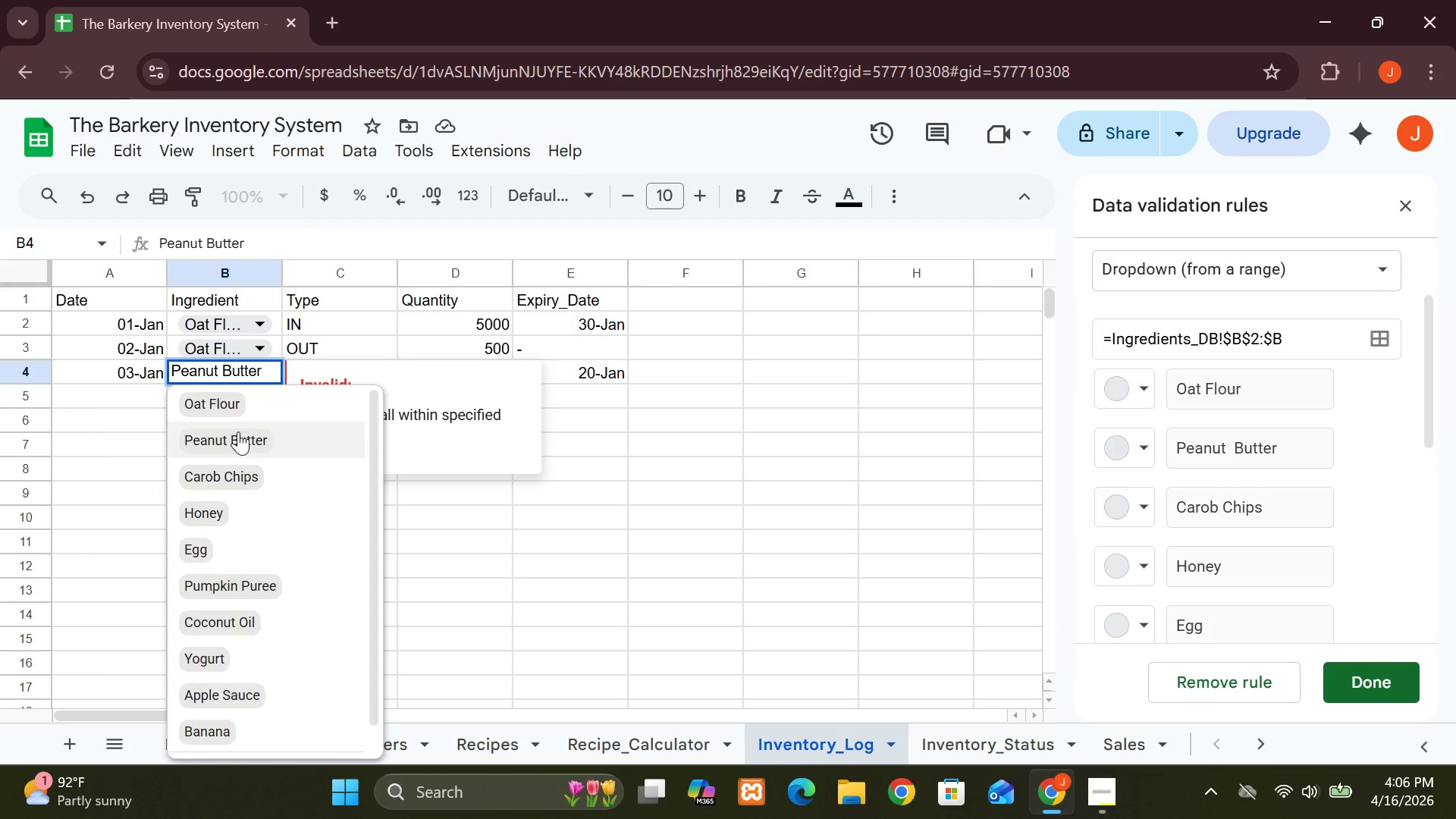 
left_click([237, 431])
 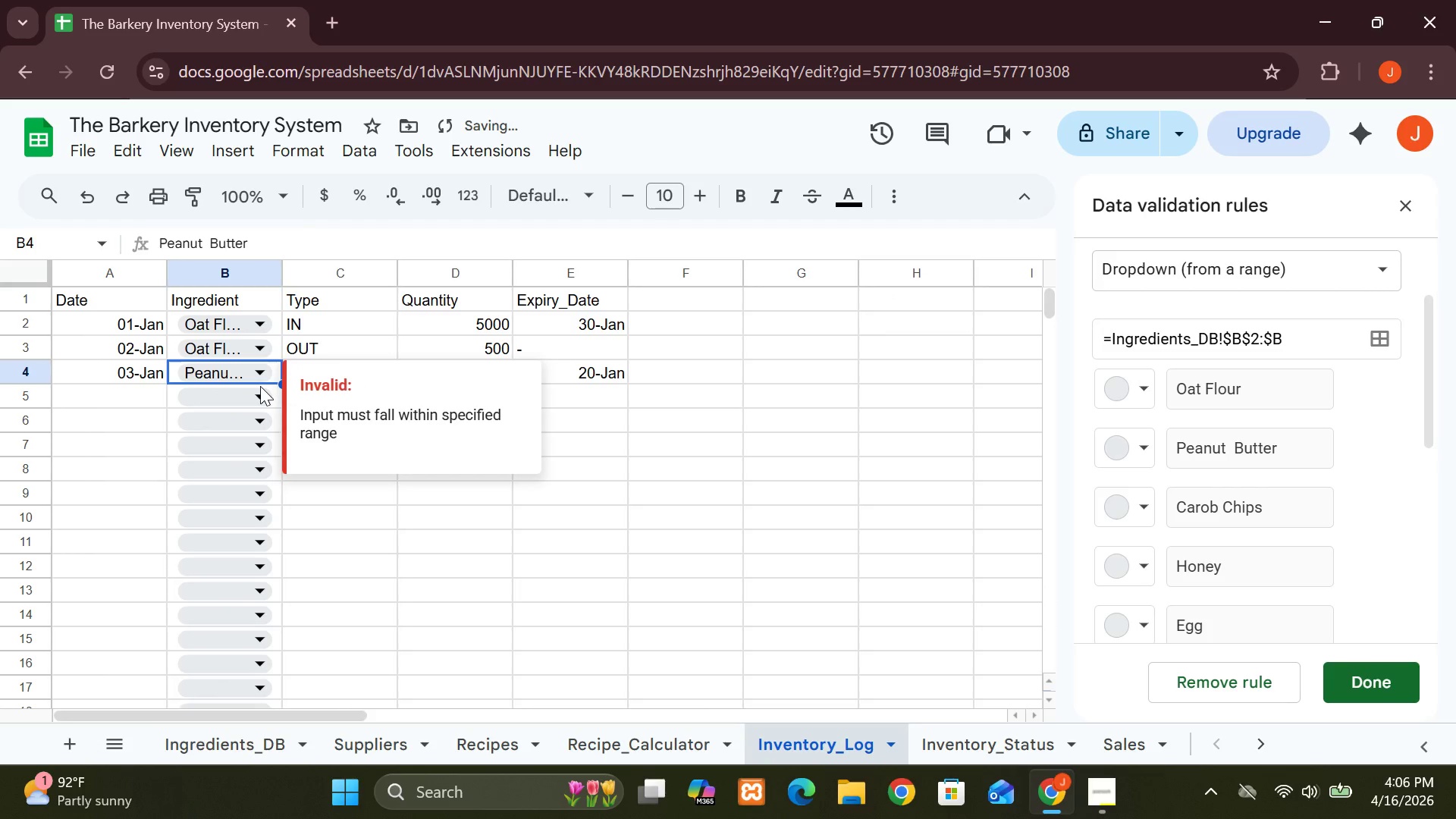 
left_click([264, 376])
 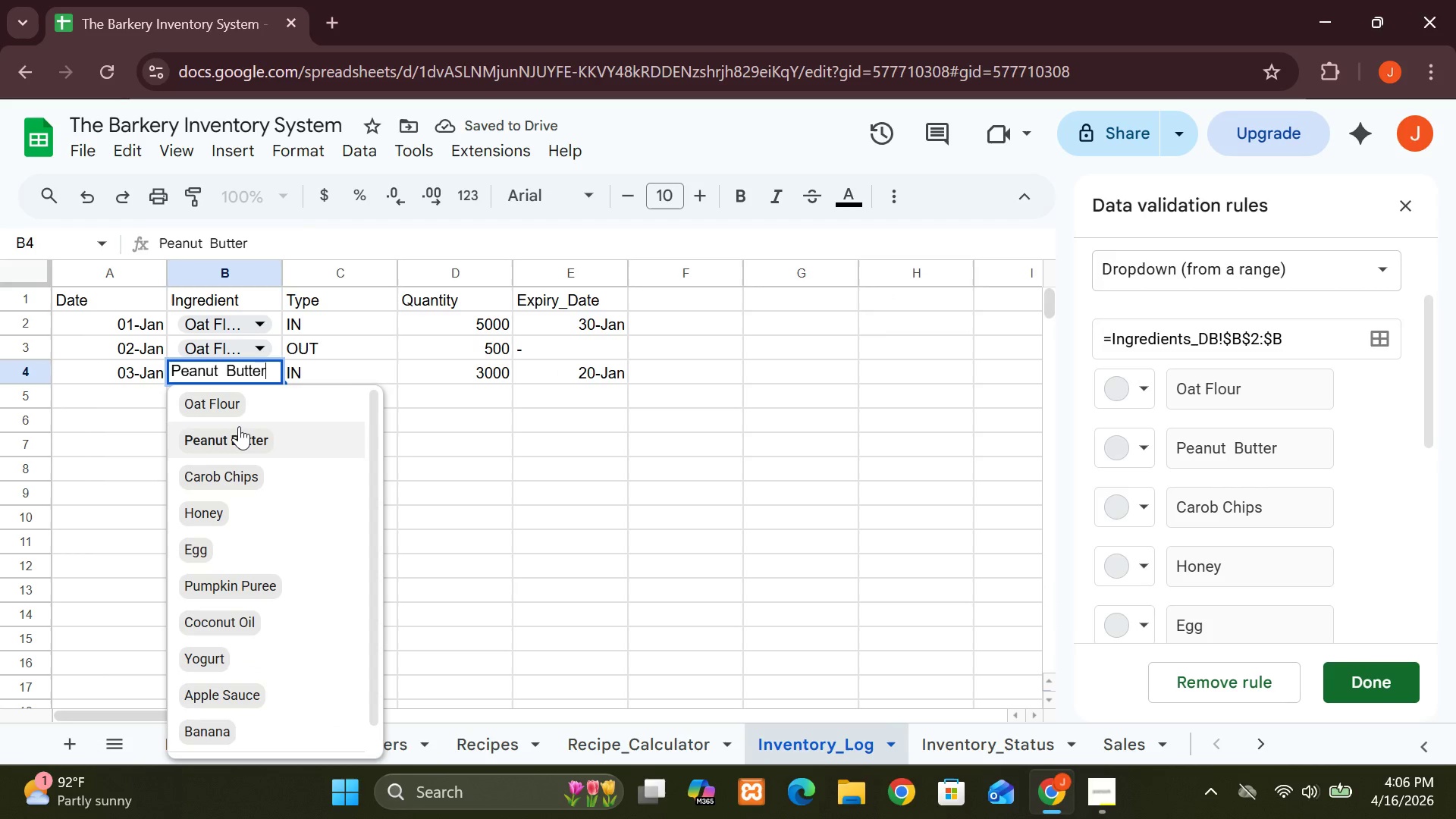 
key(Control+Z)
 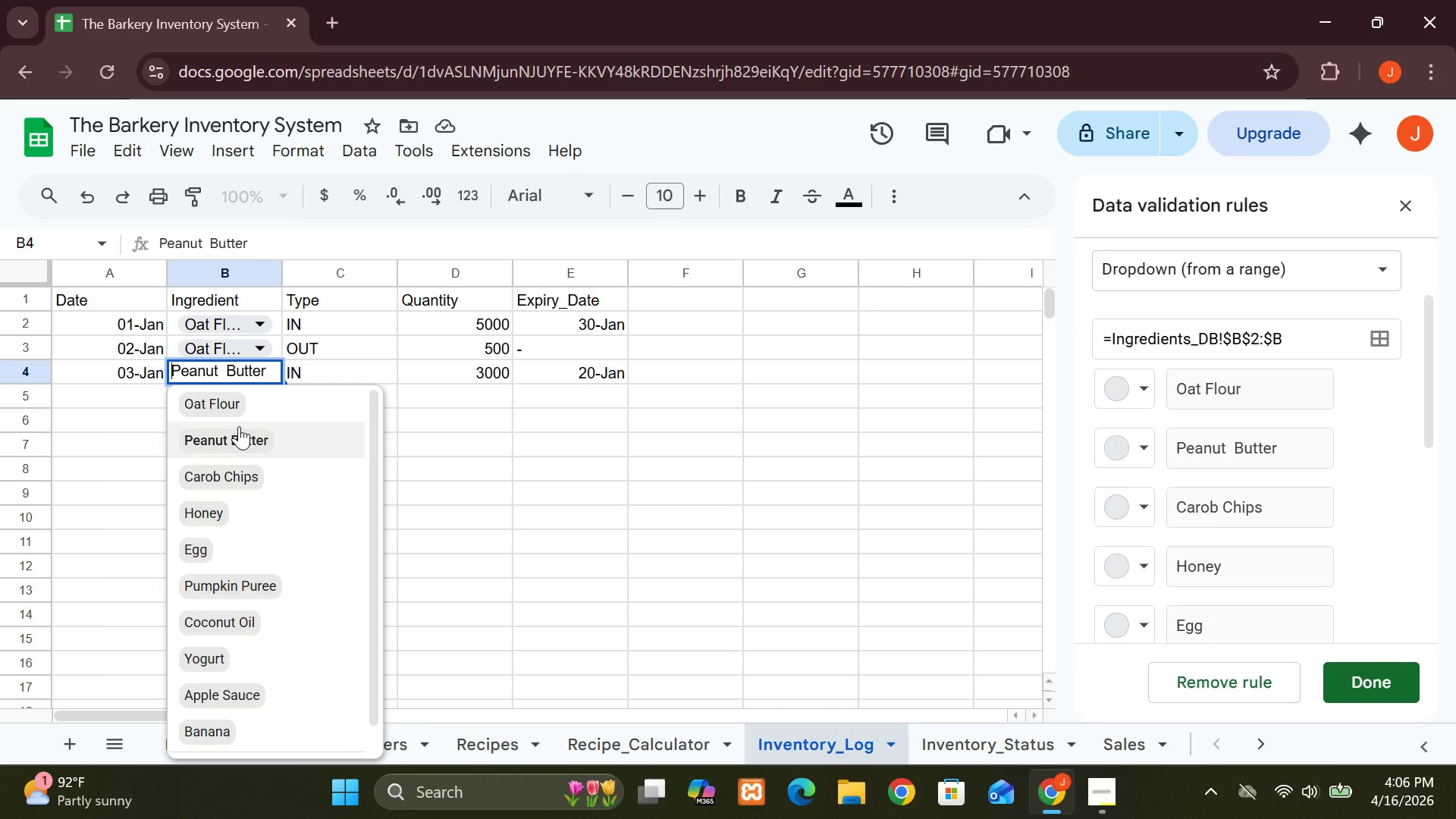 
key(Control+Z)
 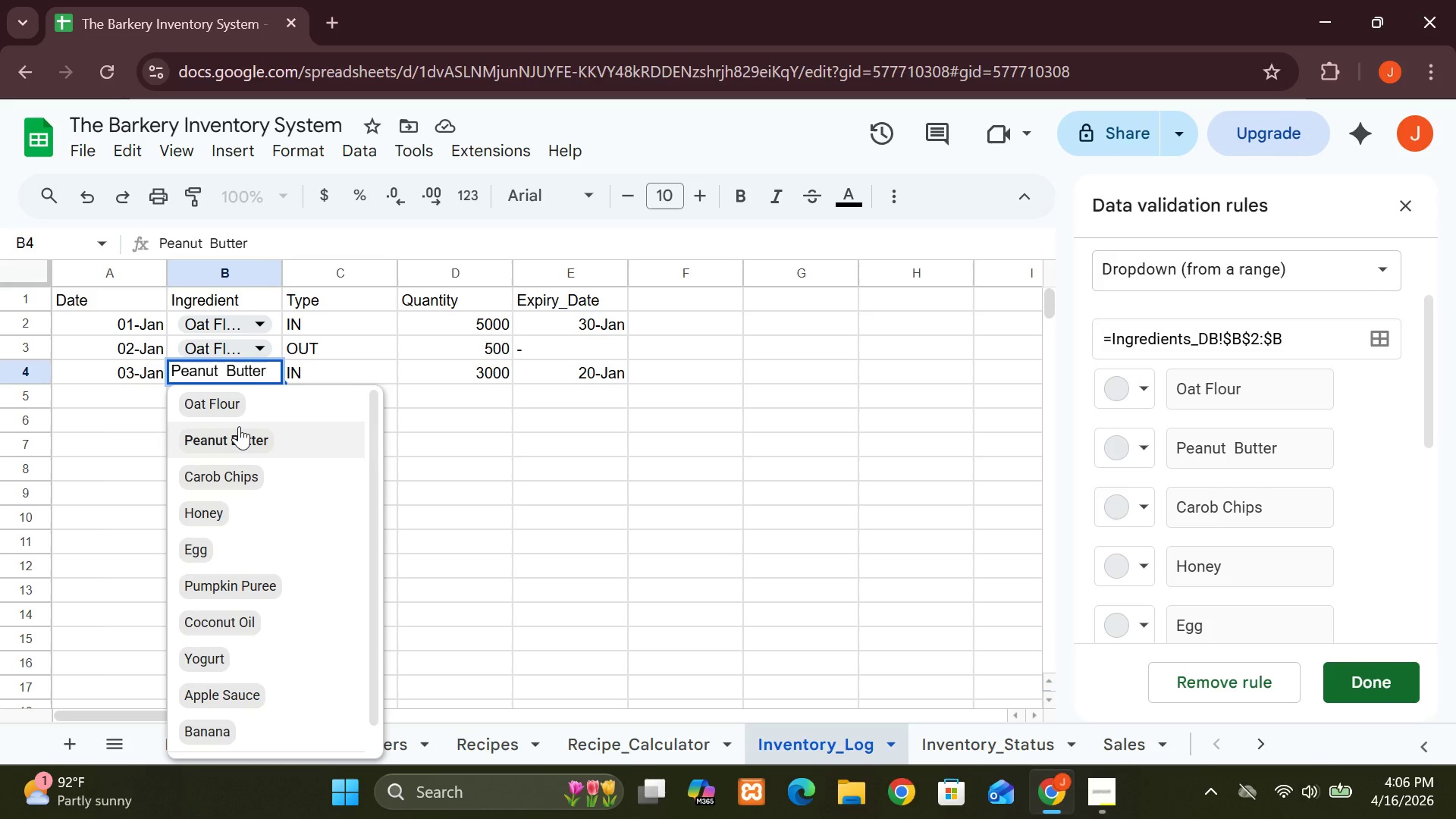 
left_click([430, 424])
 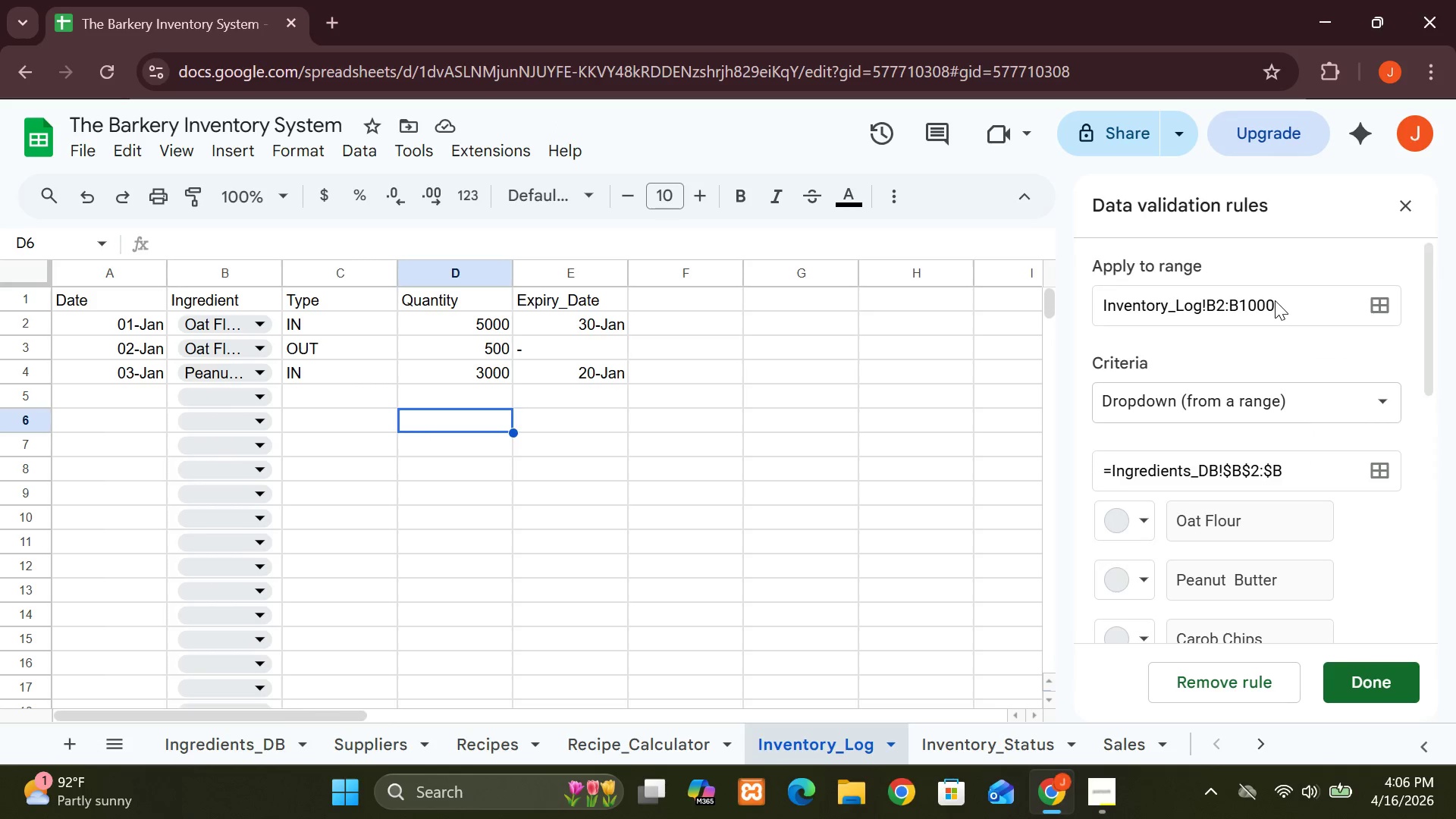 
left_click([1276, 300])
 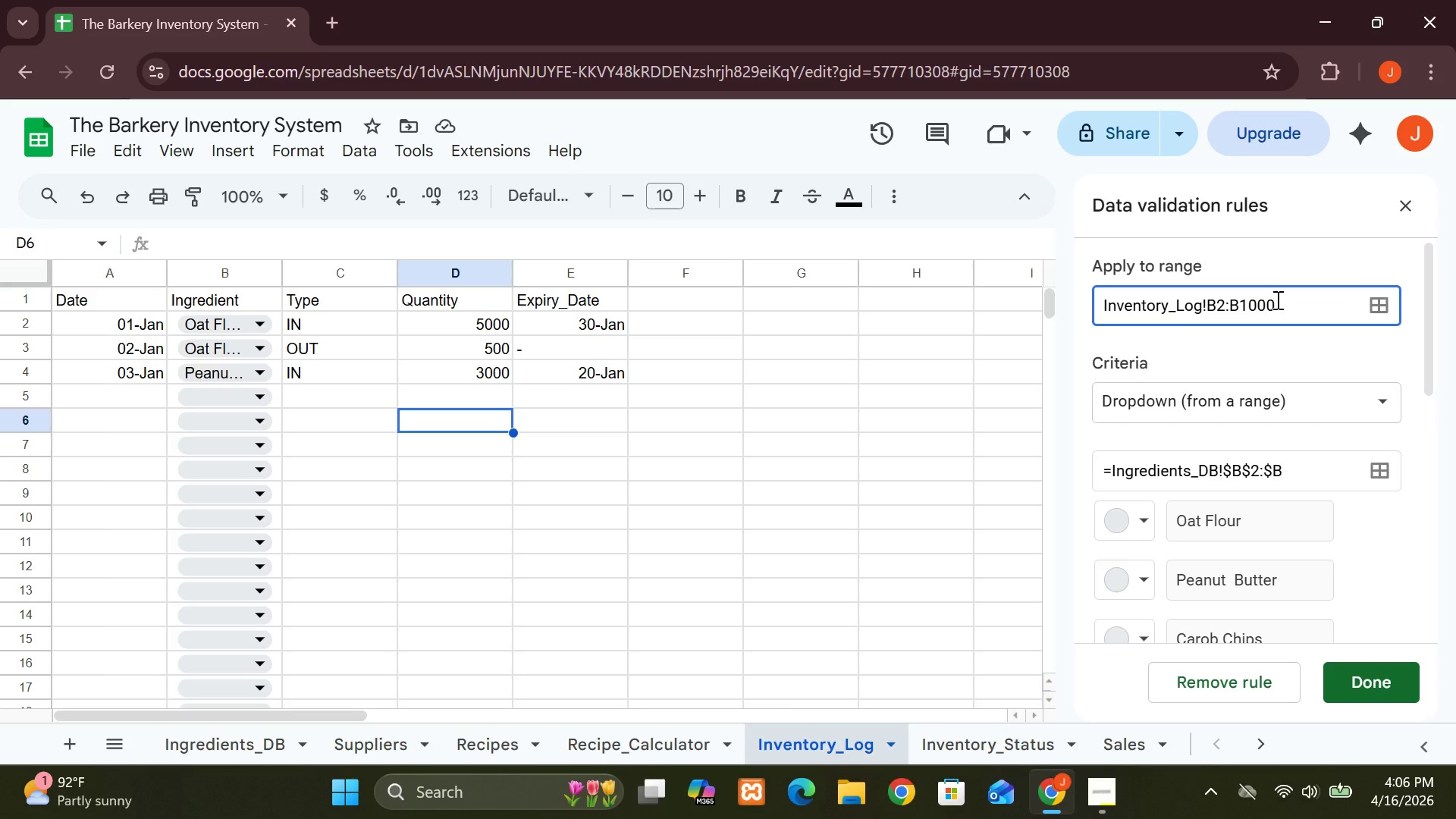 
key(Backspace)
key(Backspace)
key(Backspace)
key(Backspace)
type(50)
 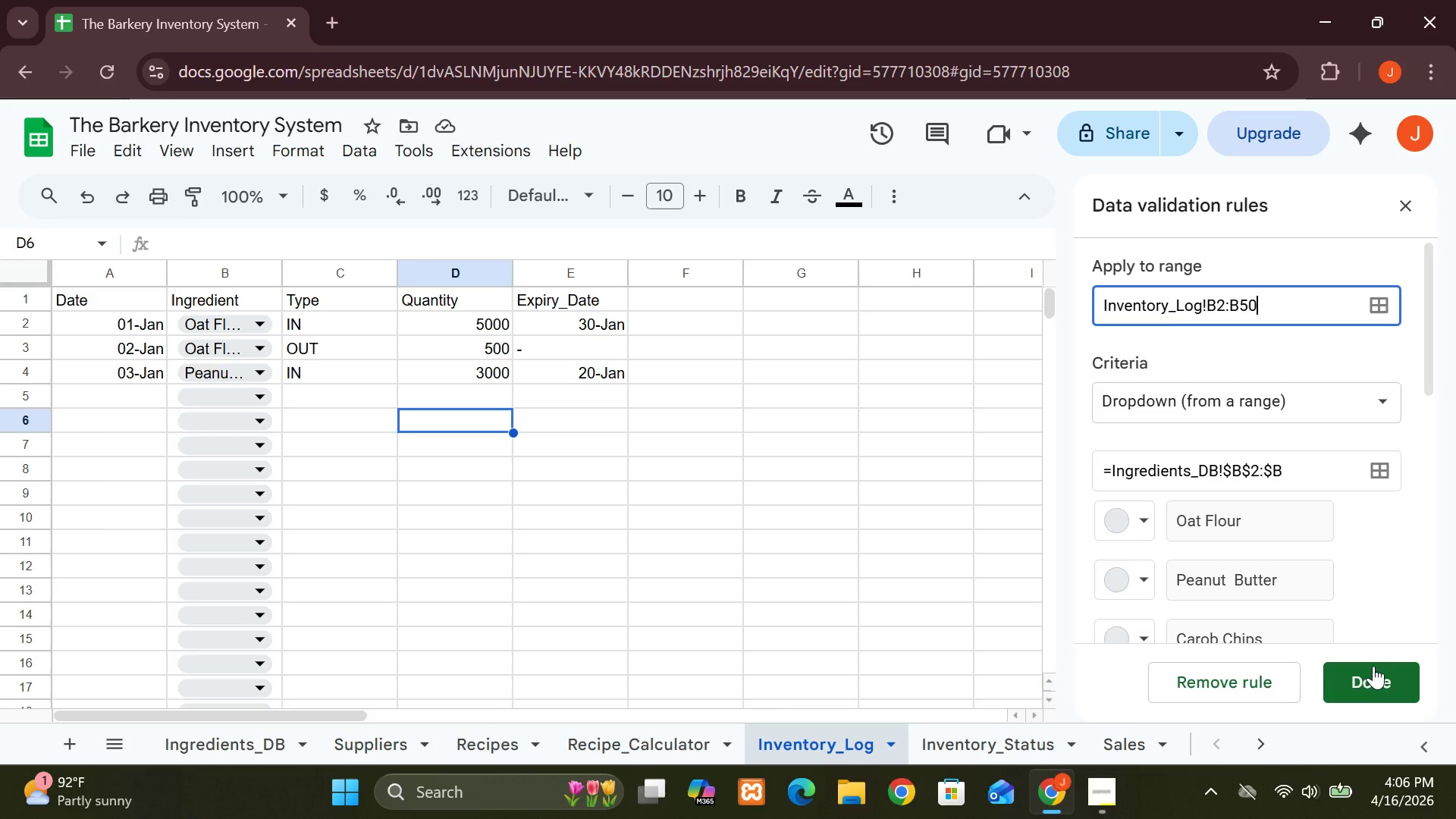 
left_click([1371, 682])
 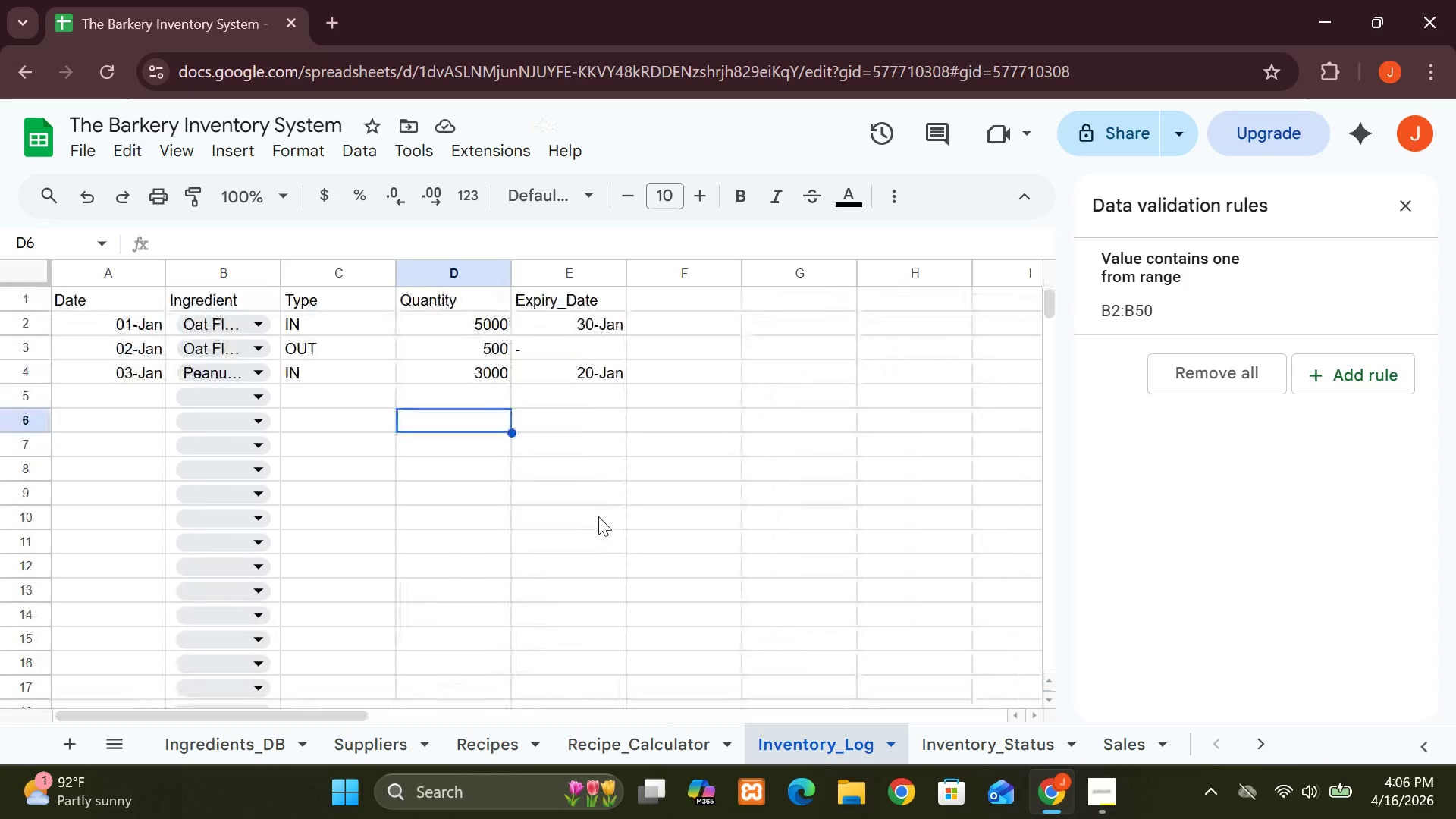 
wait(11.11)
 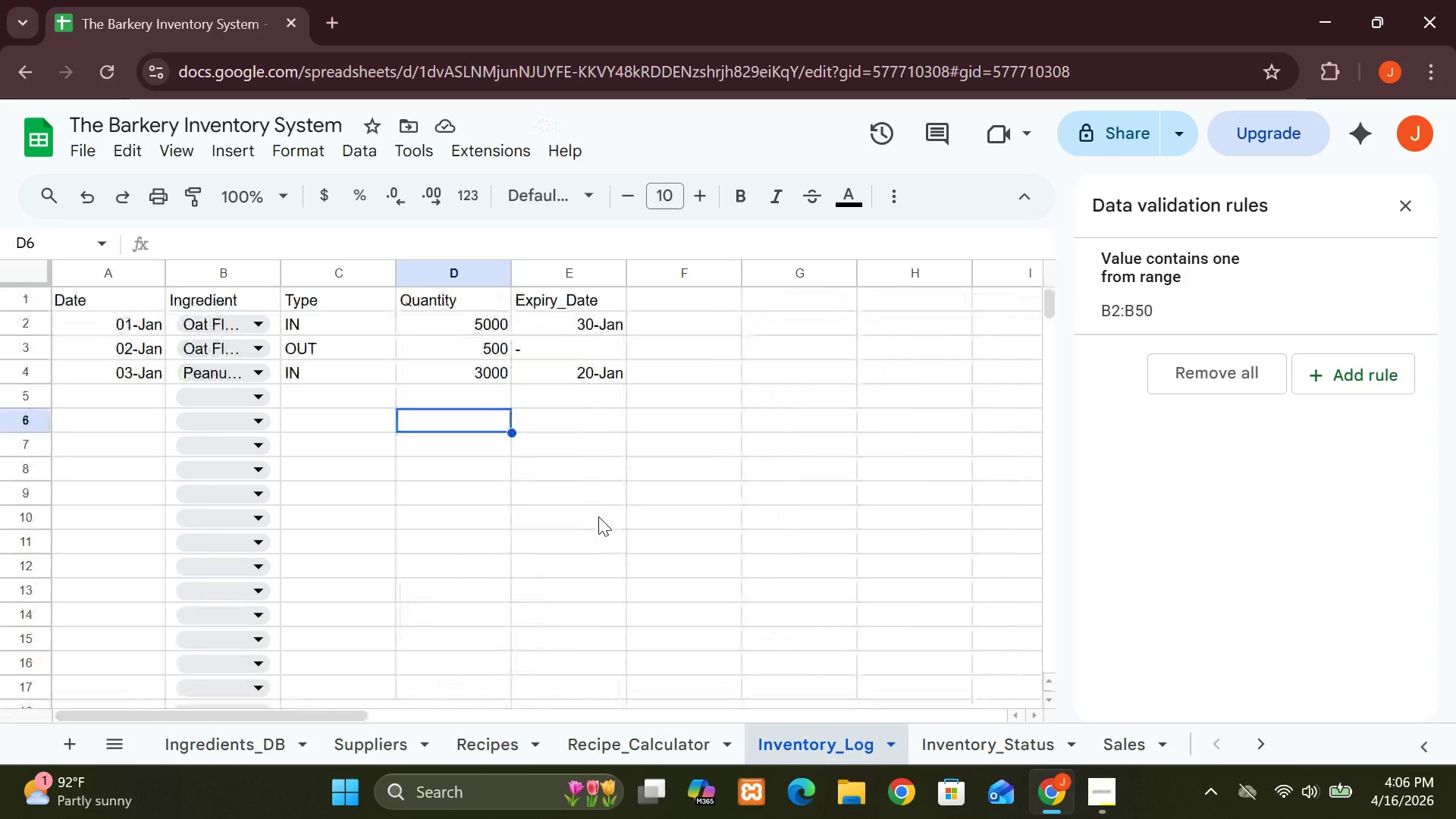 
left_click([598, 344])
 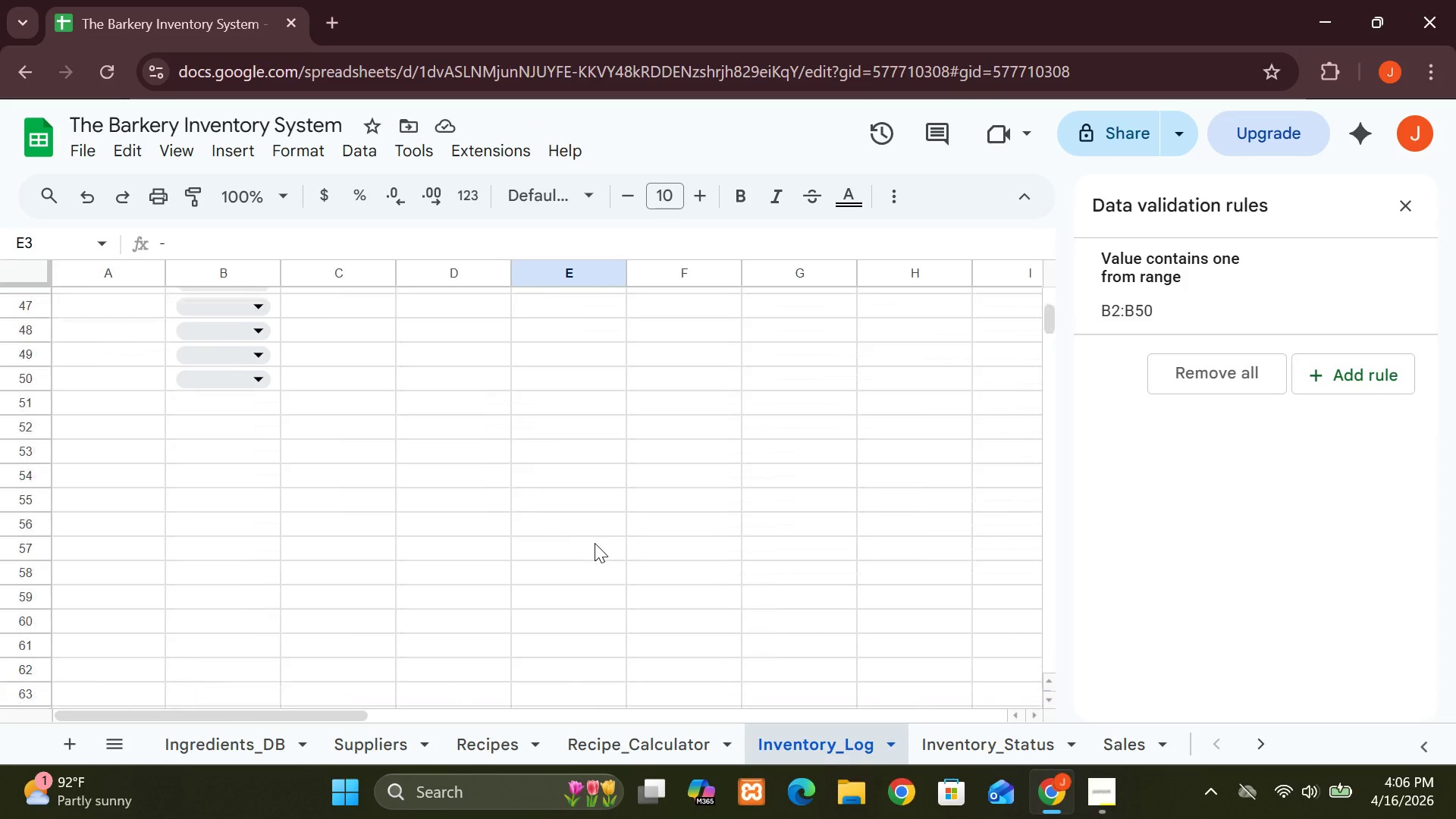 
mouse_move([300, 451])
 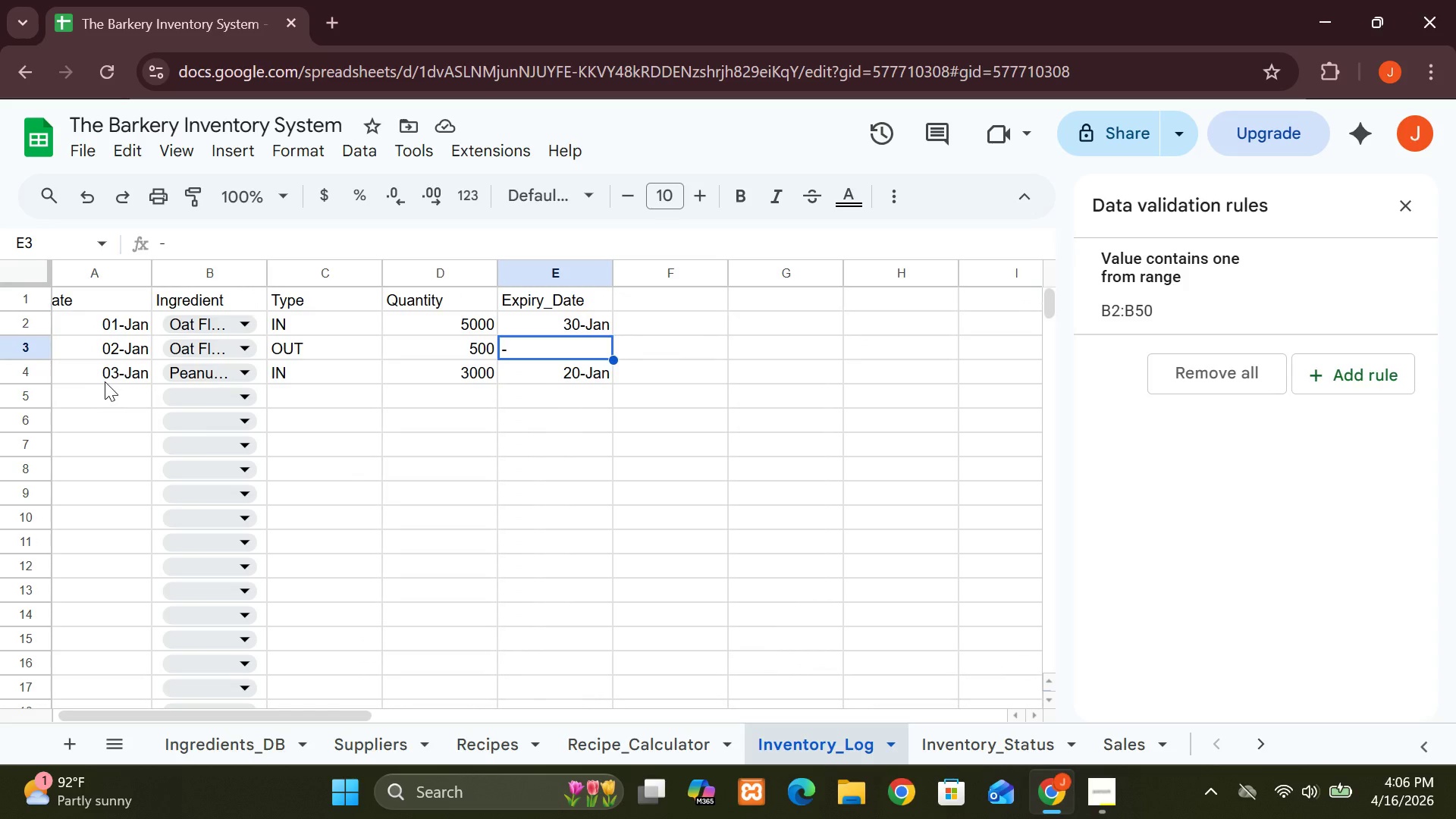 
left_click([105, 381])
 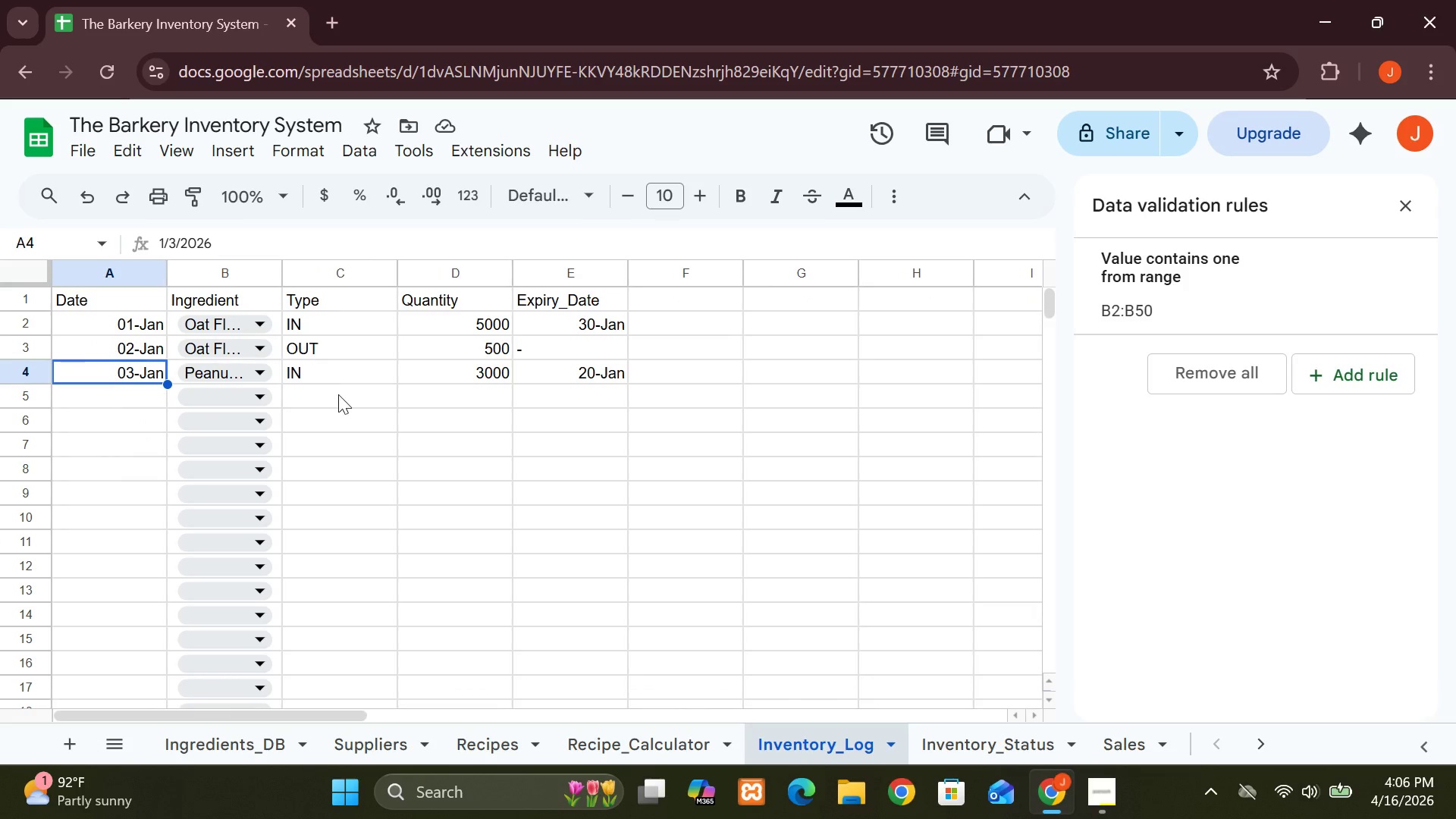 
left_click([250, 749])
 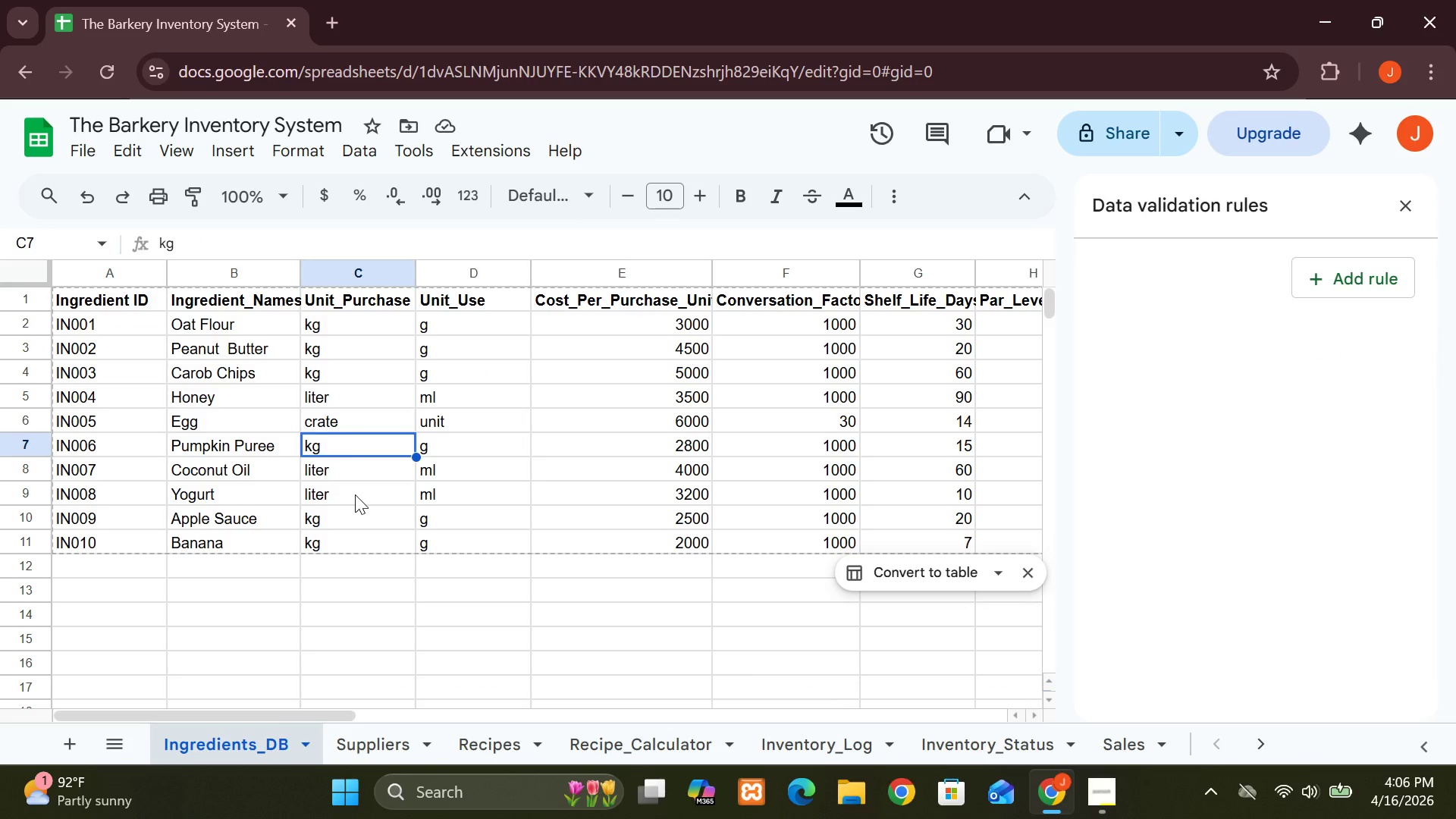 
left_click([354, 494])
 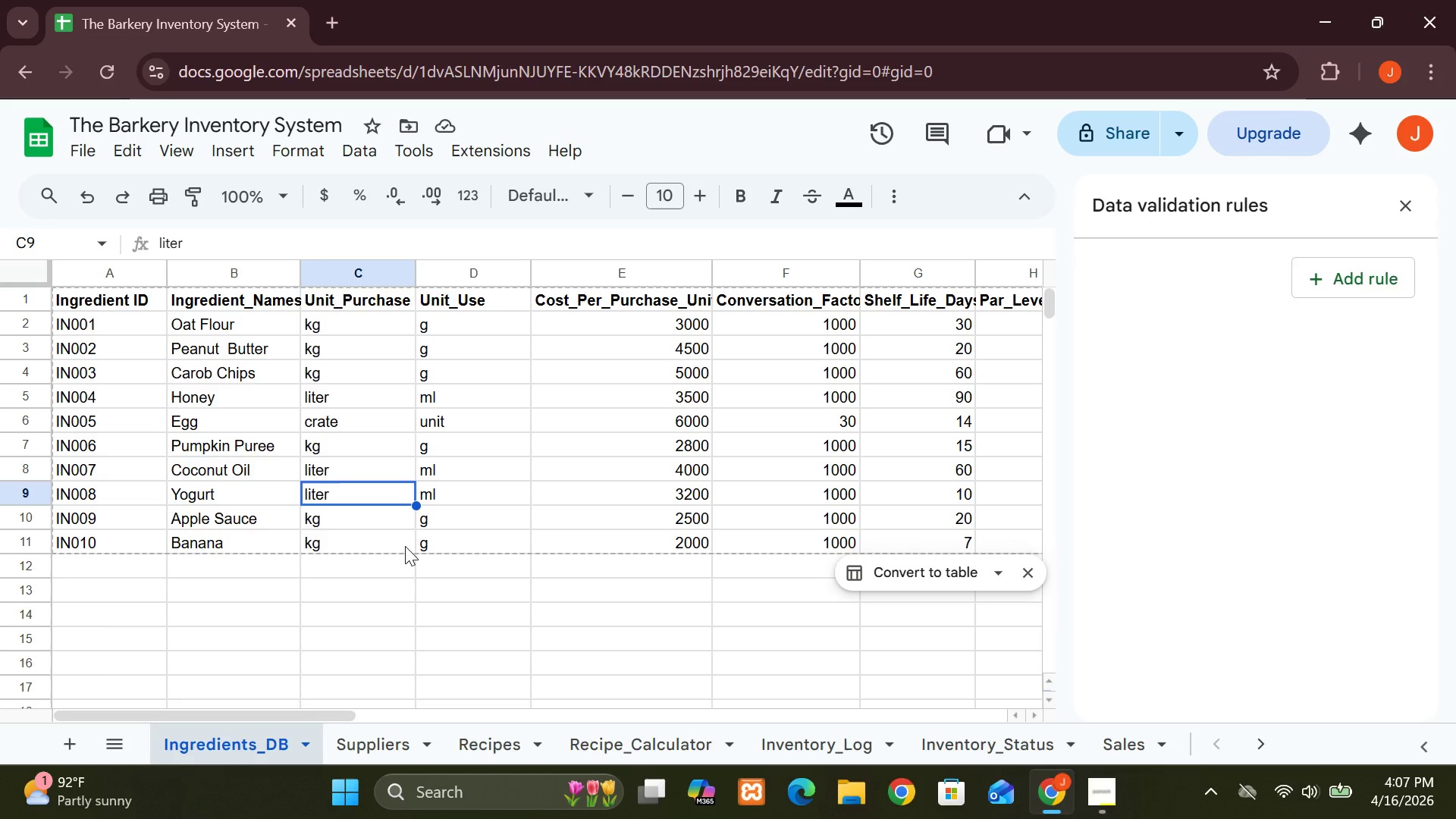 
wait(17.85)
 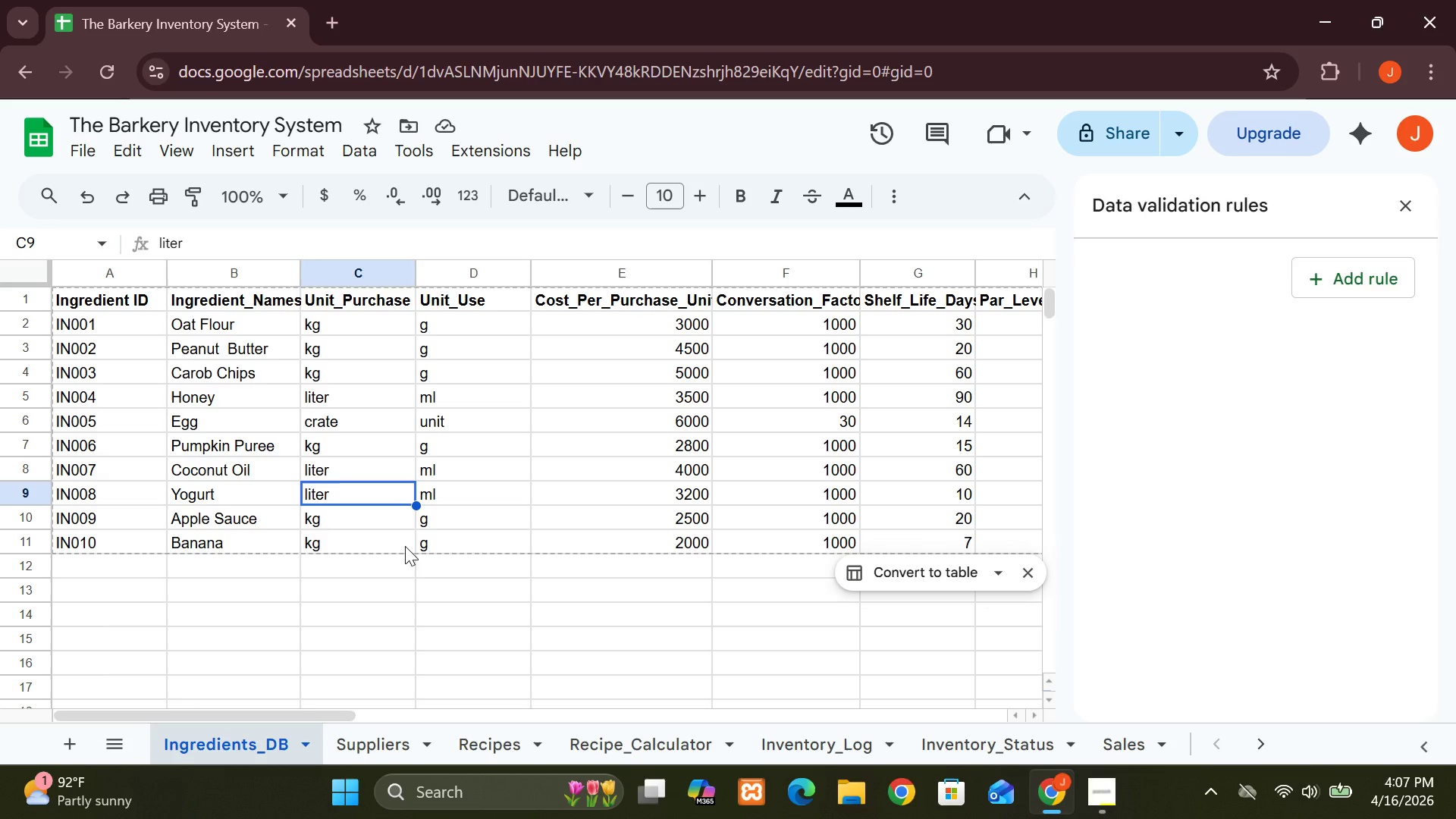 
mouse_move([713, 488])
 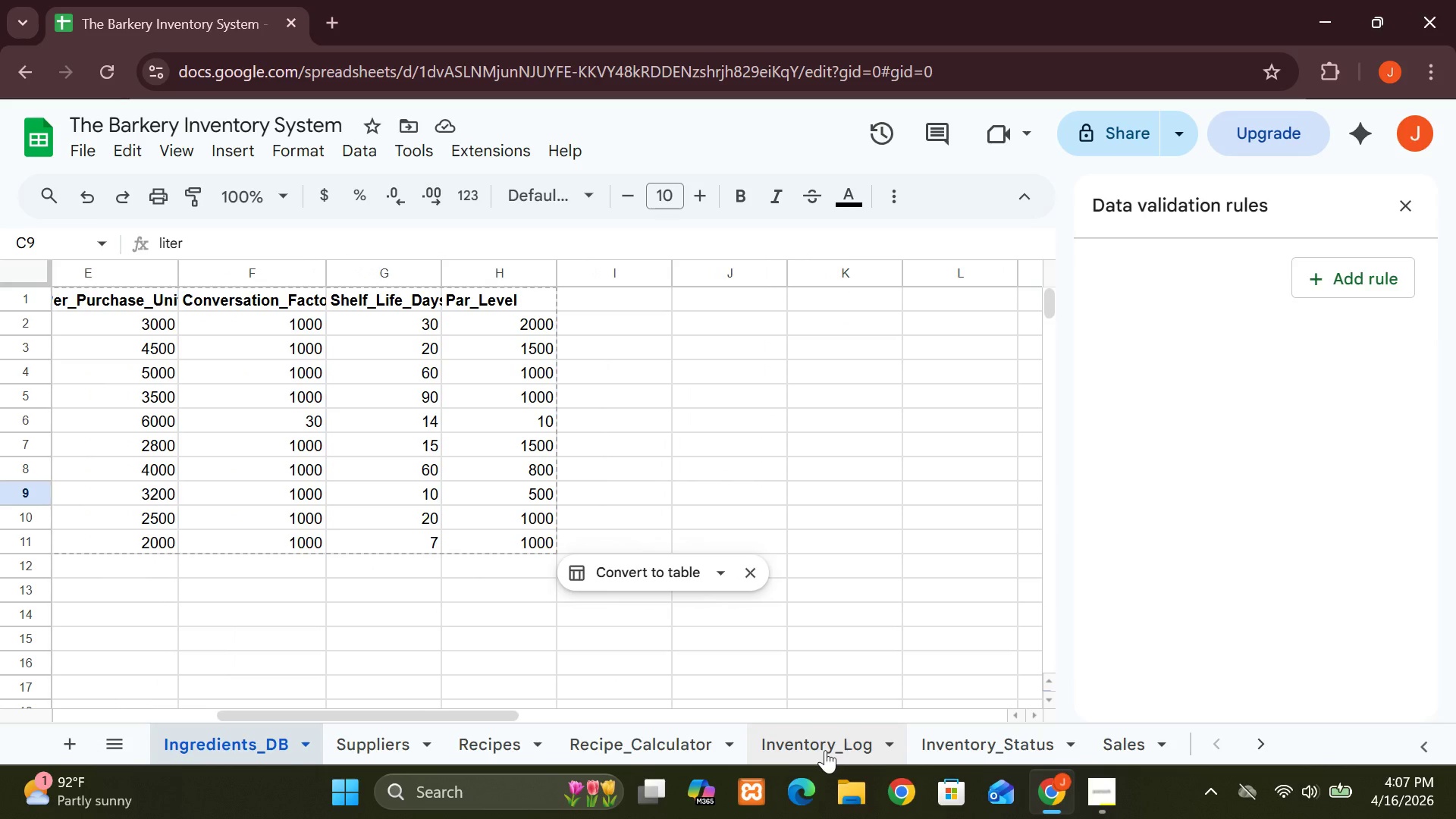 
left_click([825, 750])
 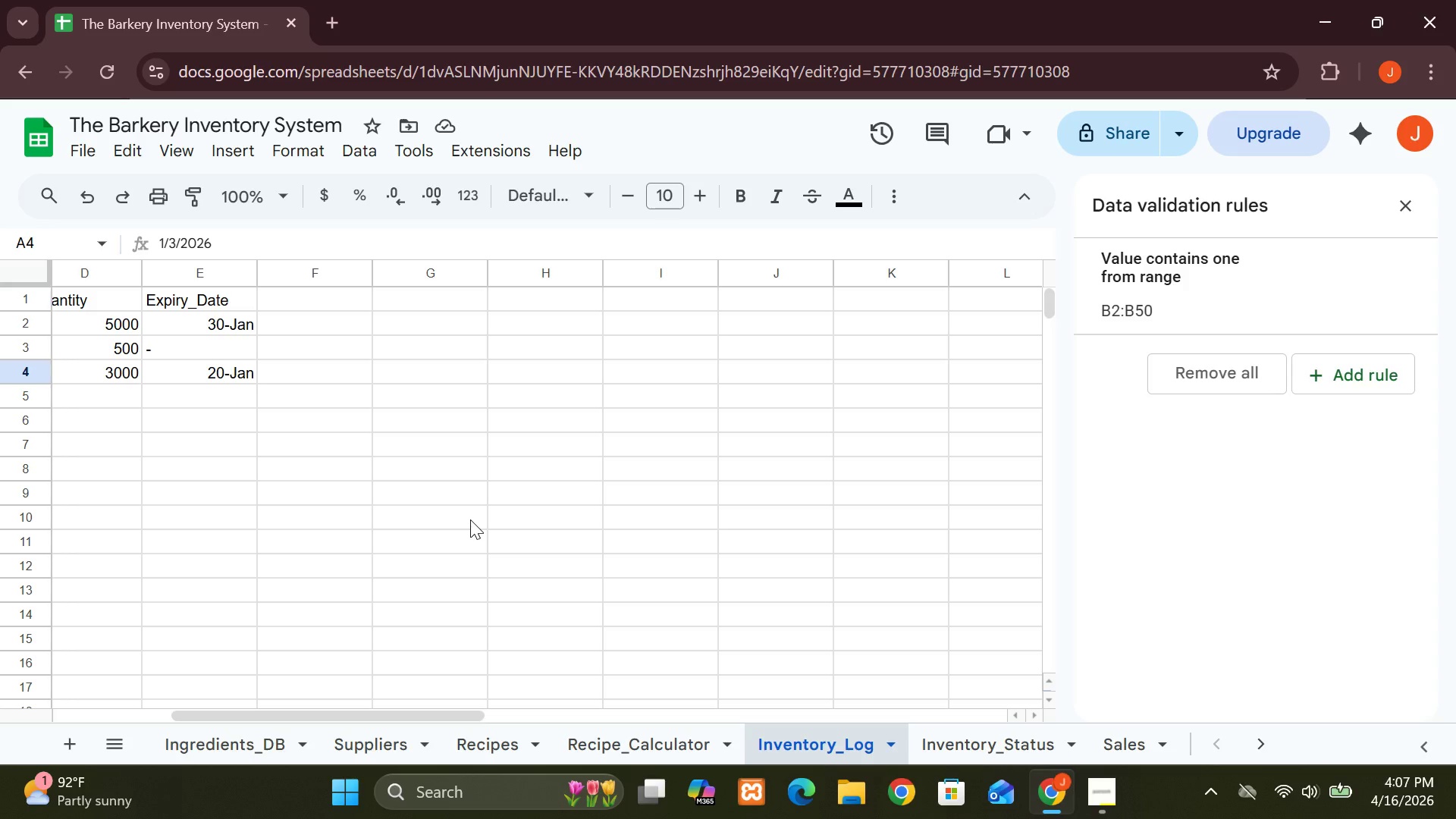 
wait(34.12)
 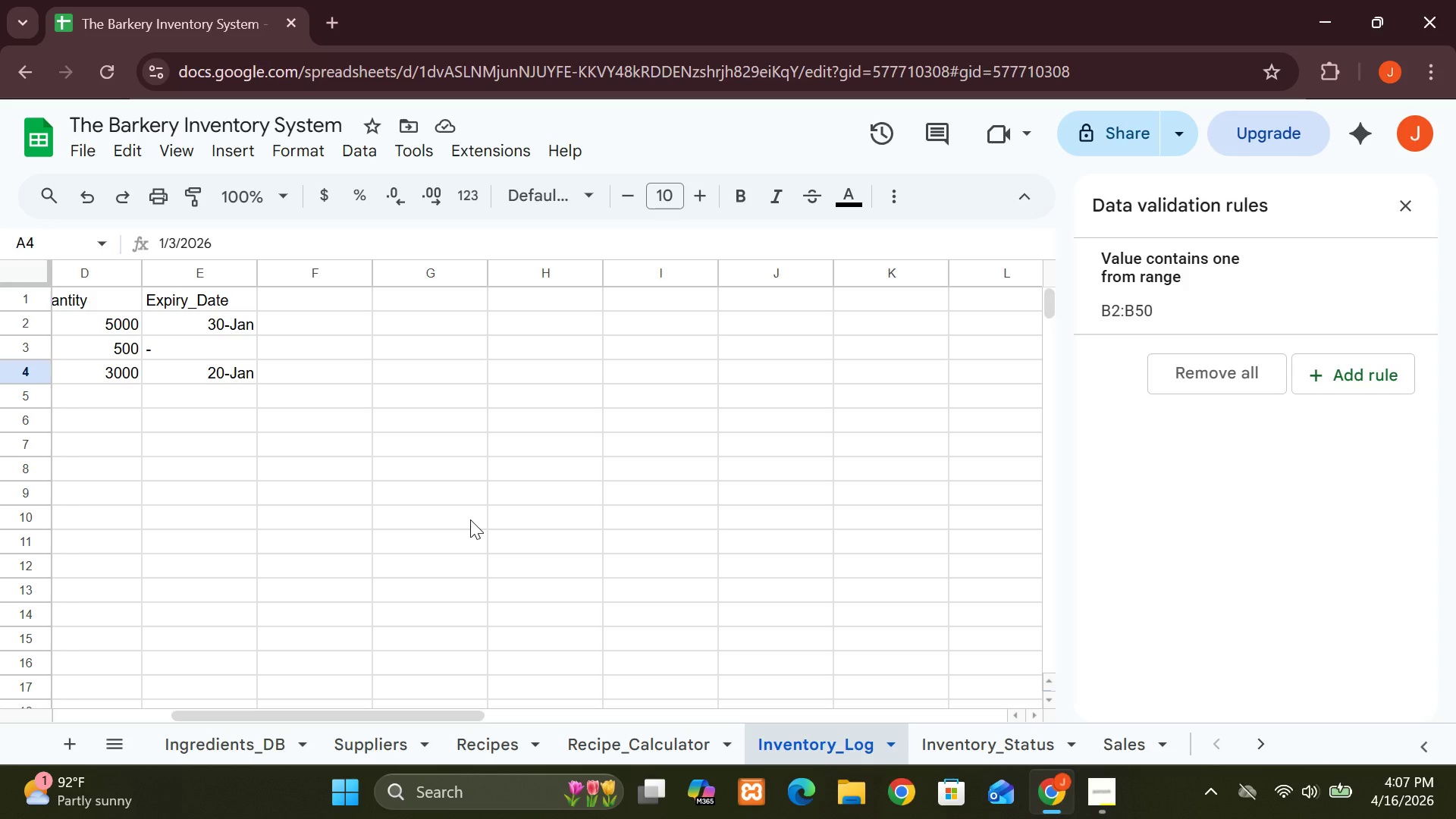 
left_click_drag(start_coordinate=[223, 752], to_coordinate=[333, 500])
 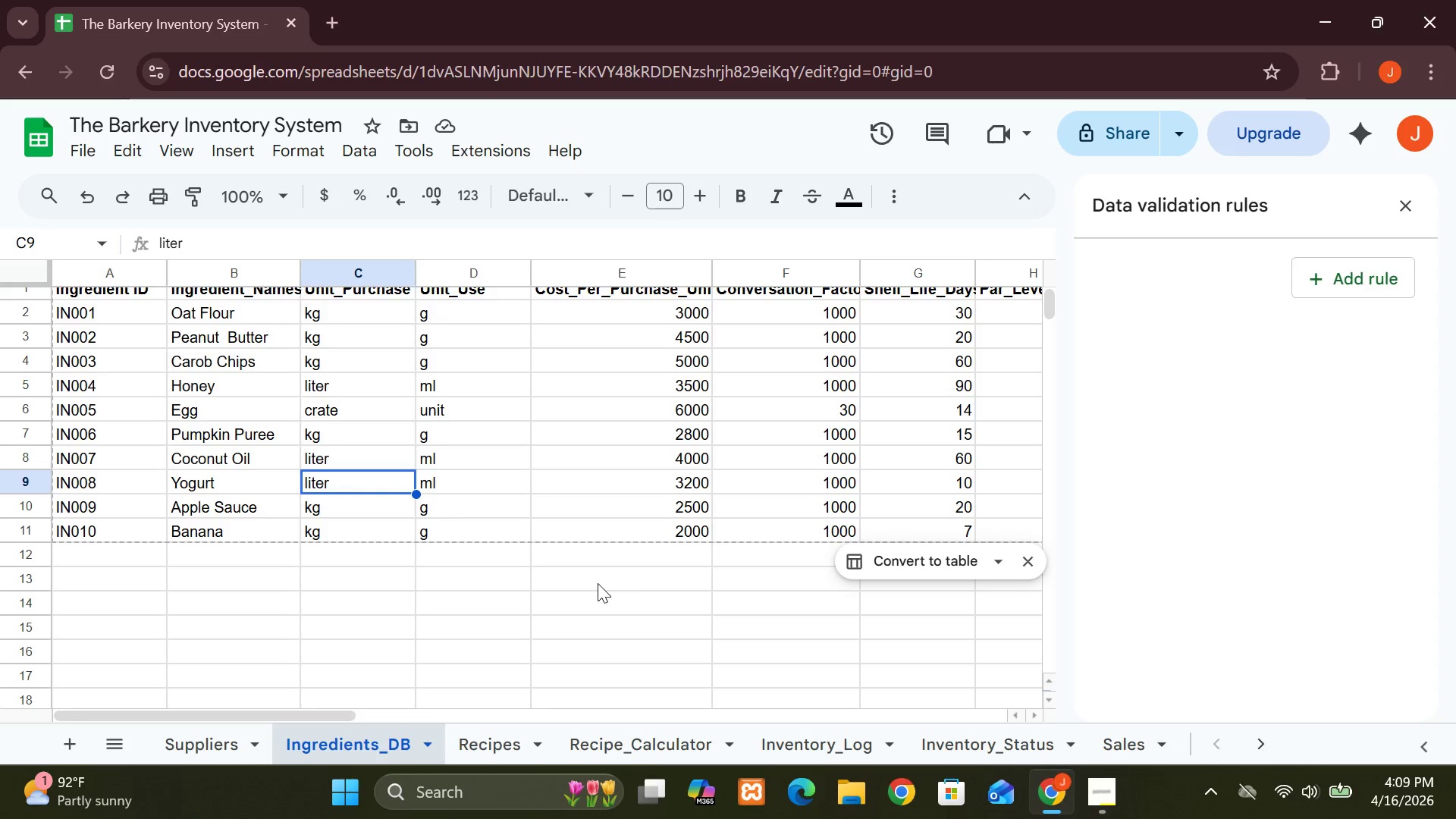 
wait(75.19)
 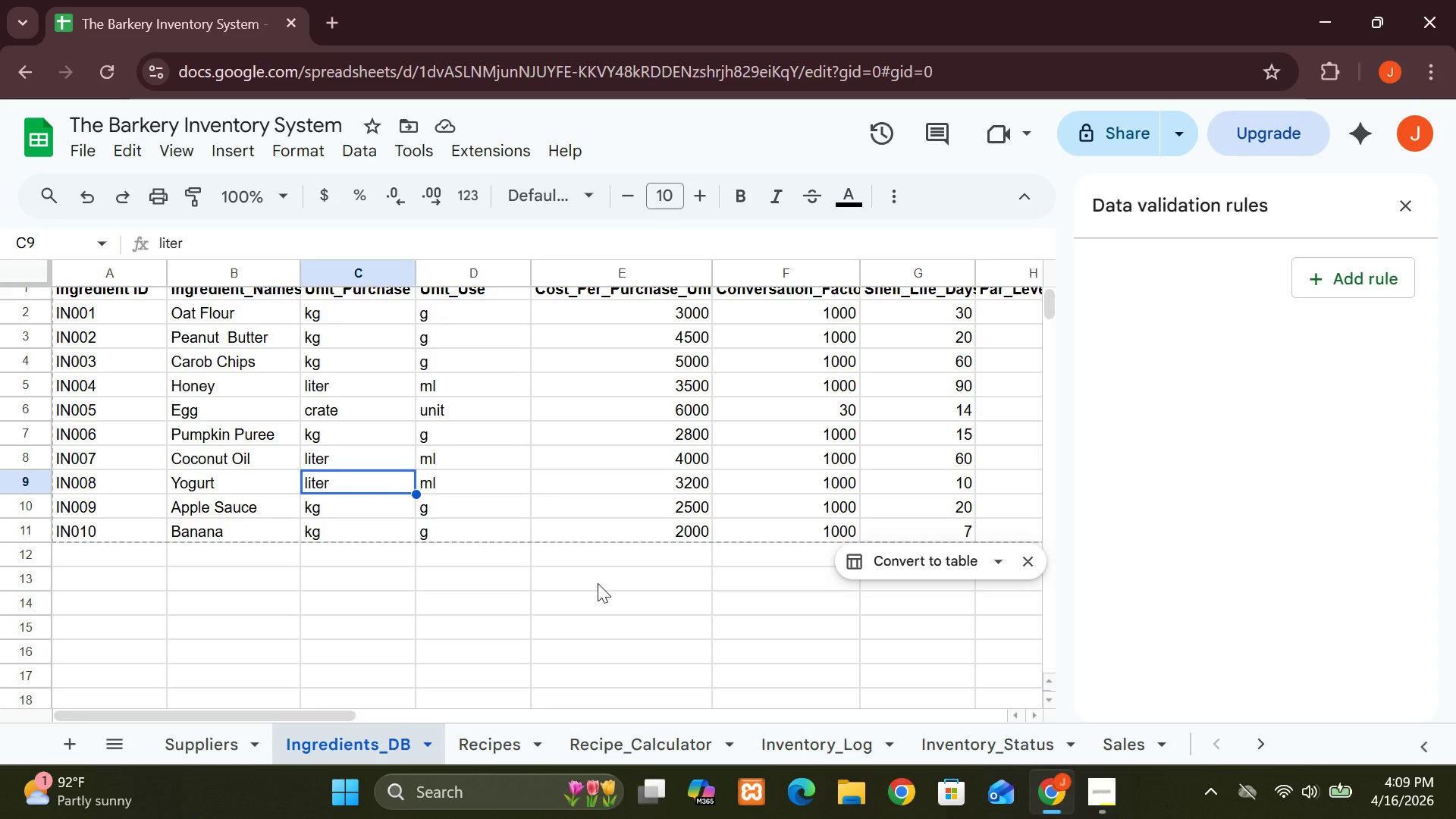 
left_click([1087, 781])